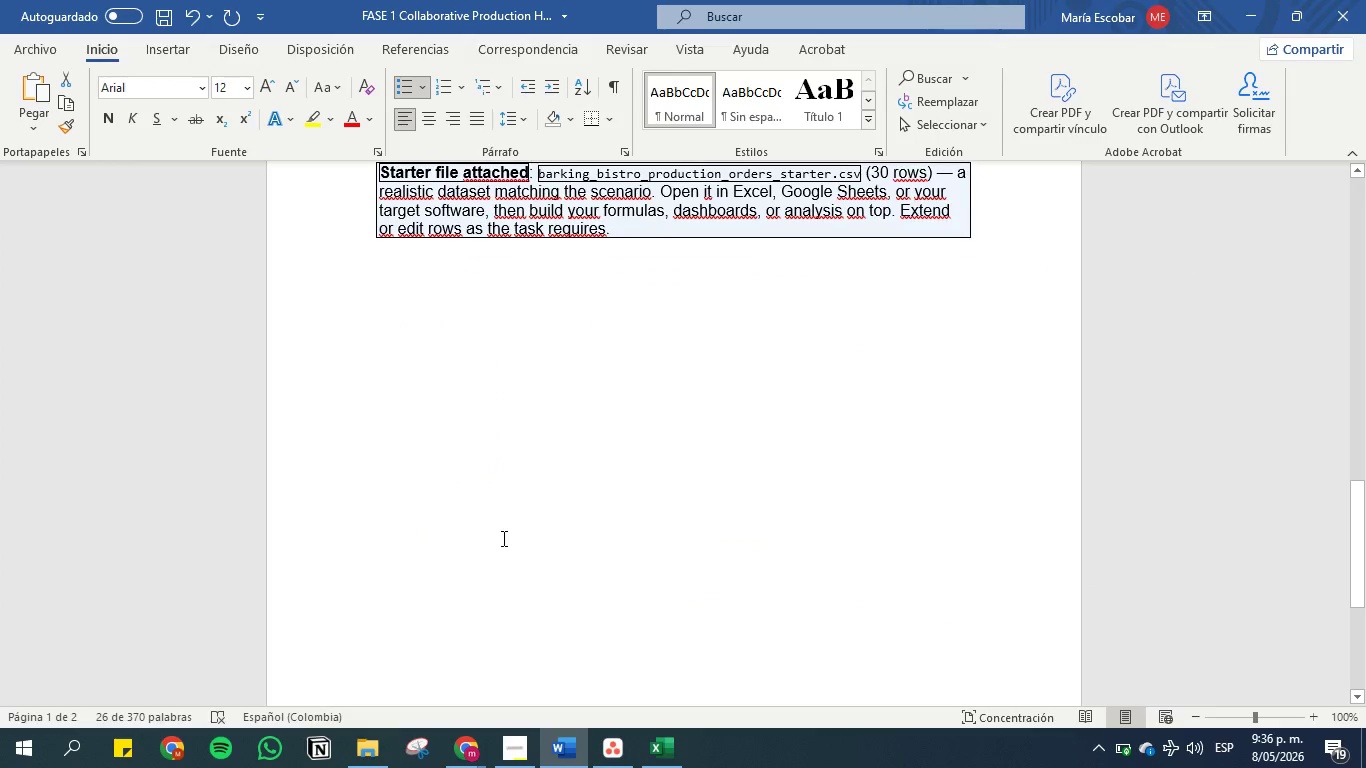 
key(Control+V)
 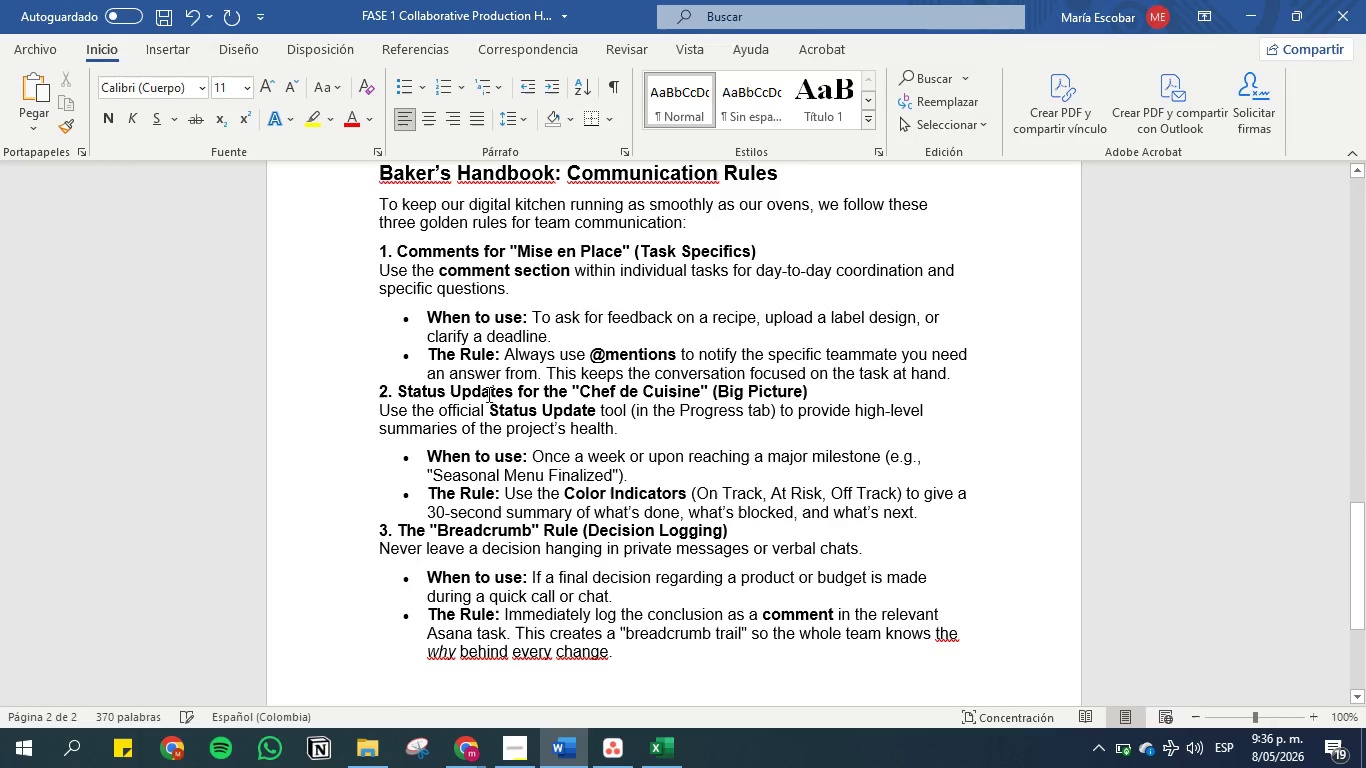 
scroll: coordinate [462, 497], scroll_direction: up, amount: 31.0
 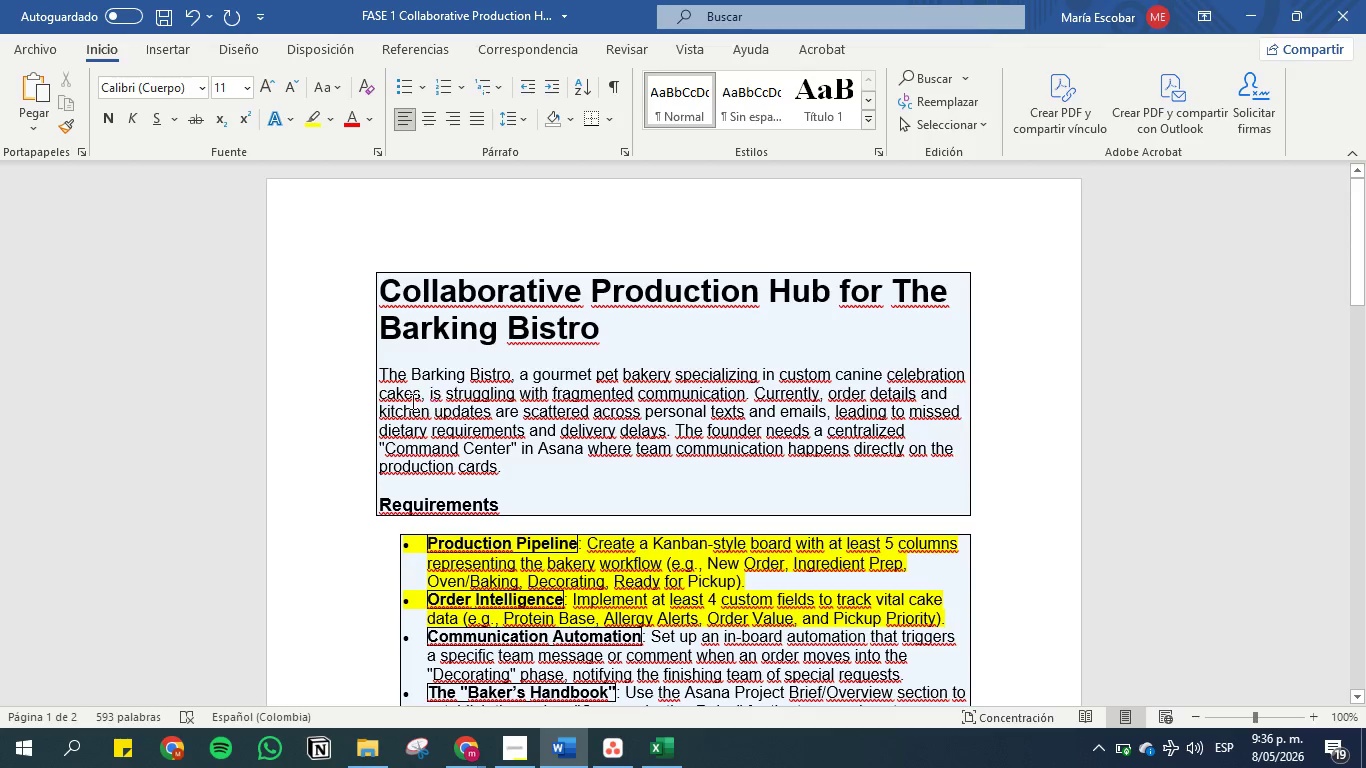 
wait(5.88)
 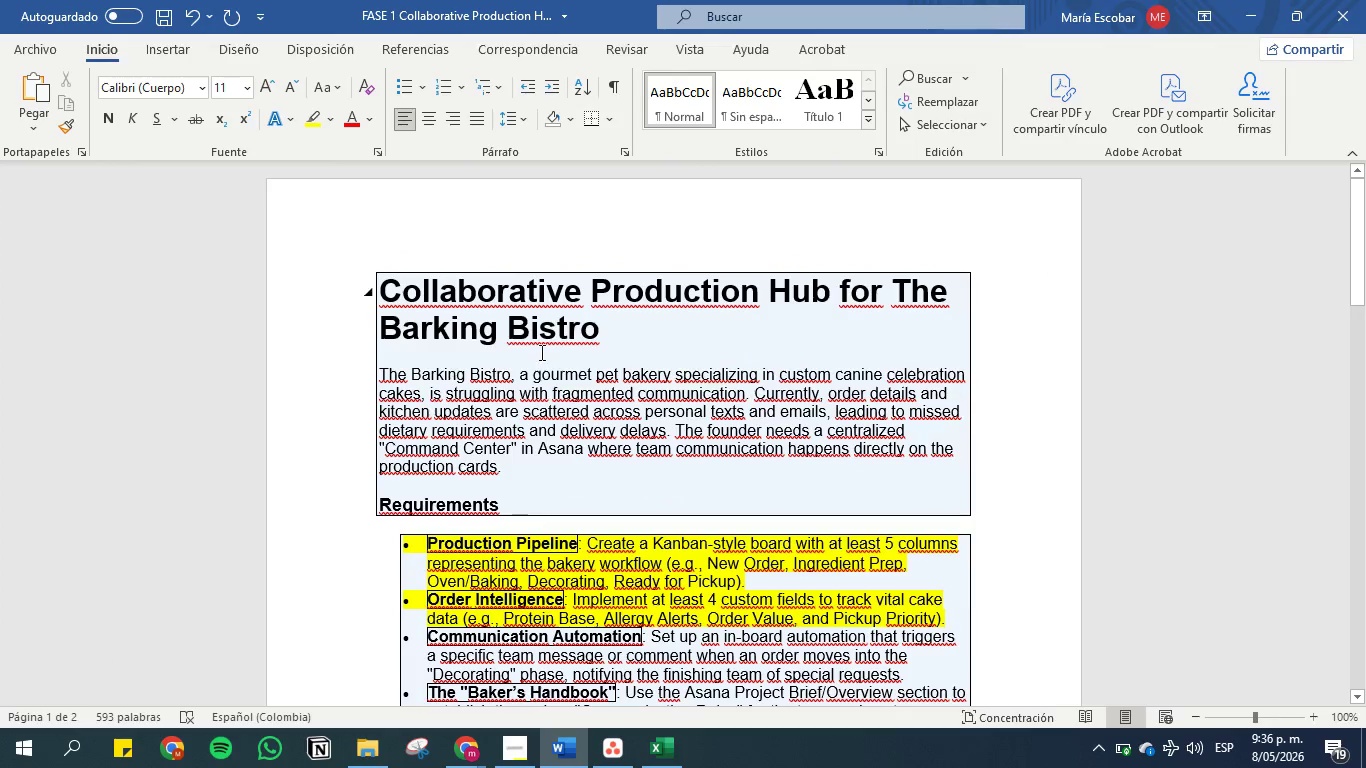 
left_click_drag(start_coordinate=[423, 394], to_coordinate=[381, 373])
 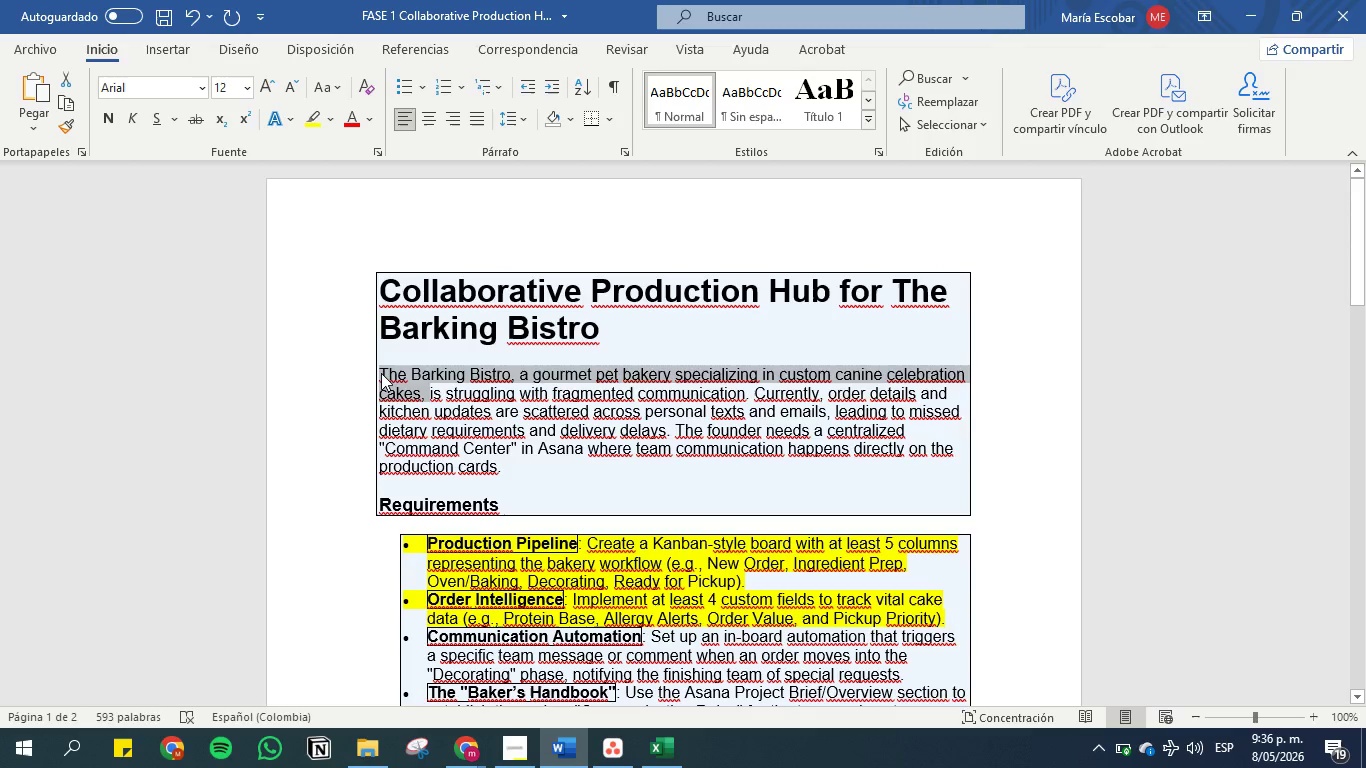 
key(Control+C)
 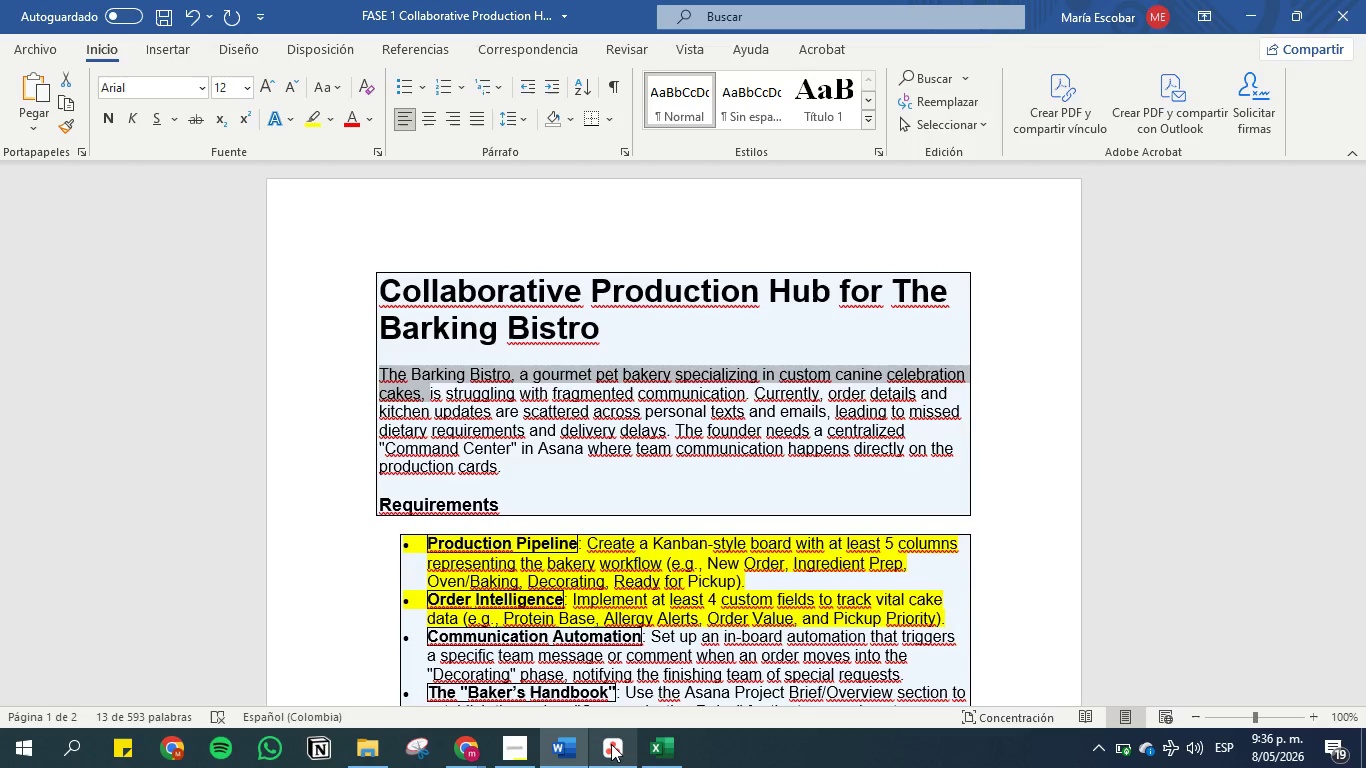 
key(Control+C)
 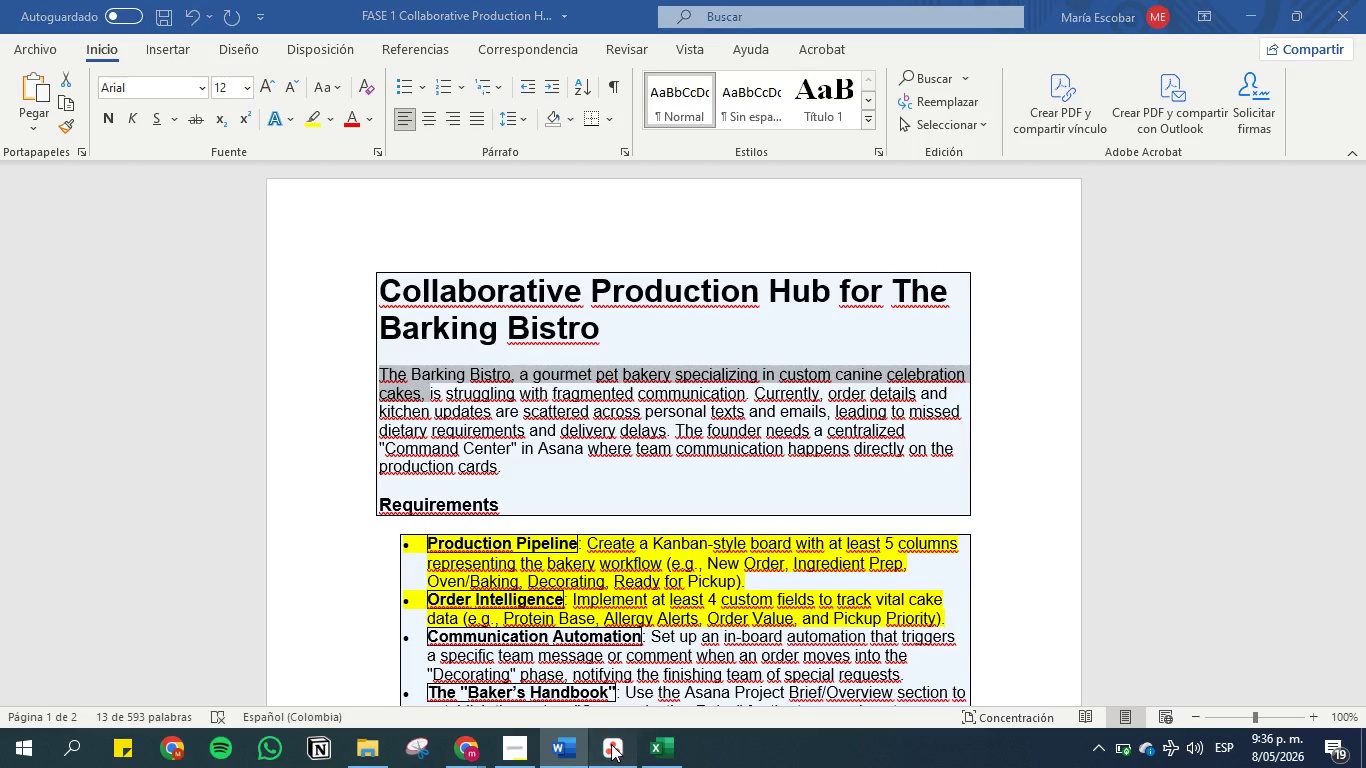 
left_click([611, 744])
 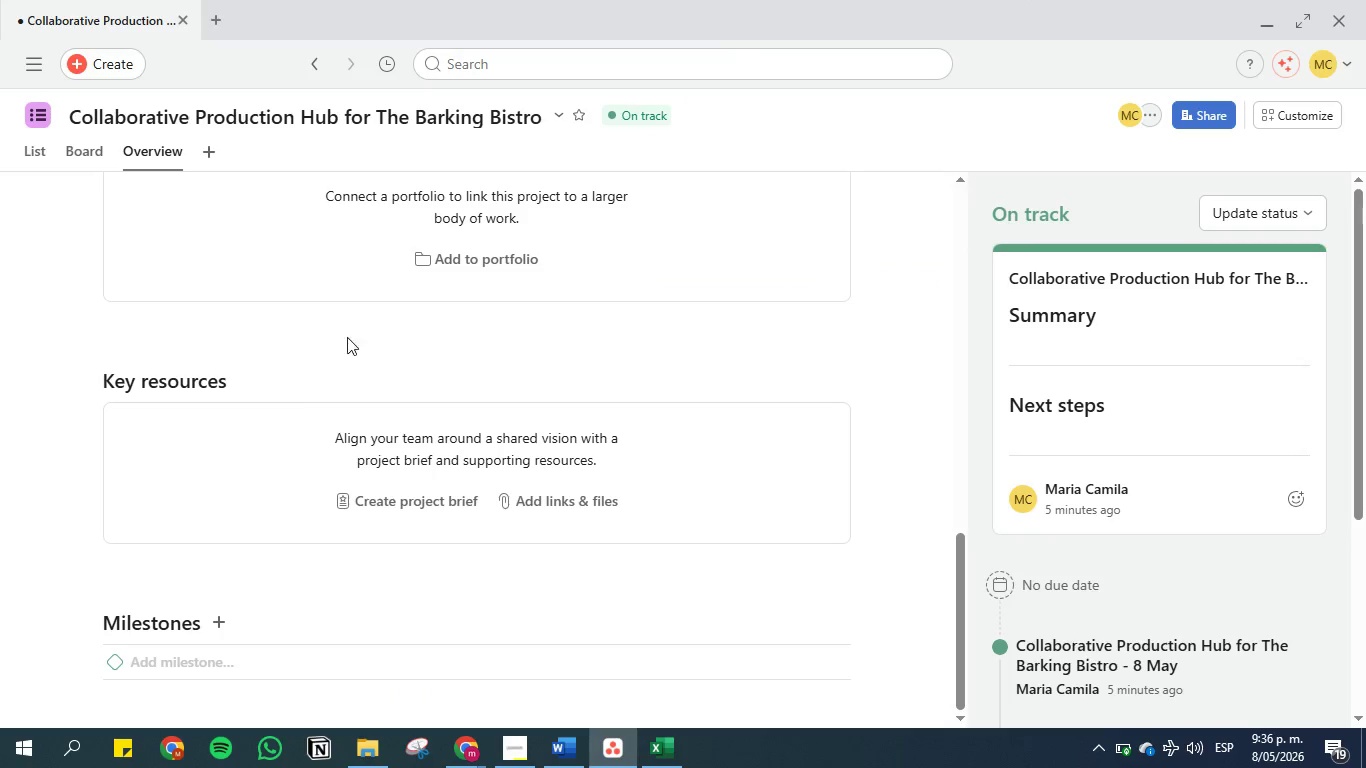 
scroll: coordinate [234, 399], scroll_direction: up, amount: 16.0
 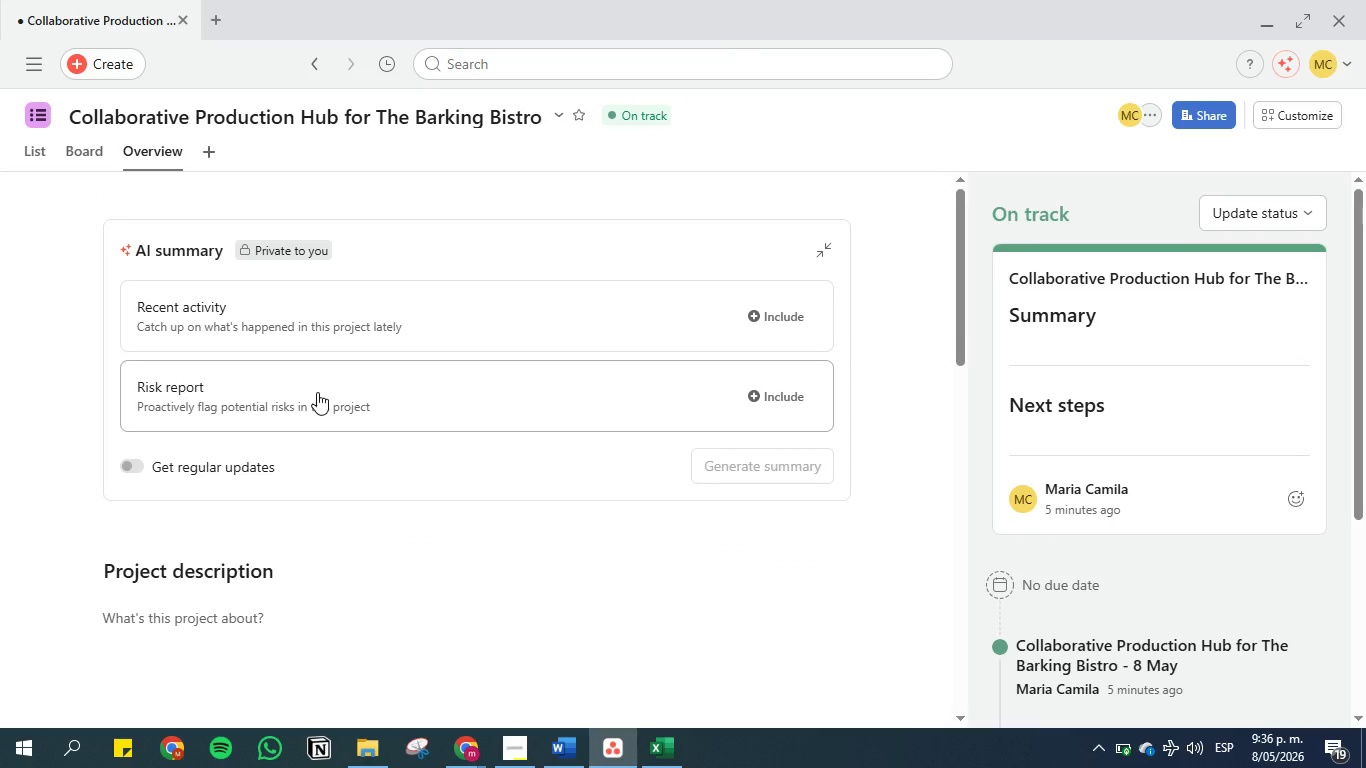 
scroll: coordinate [317, 404], scroll_direction: down, amount: 3.0
 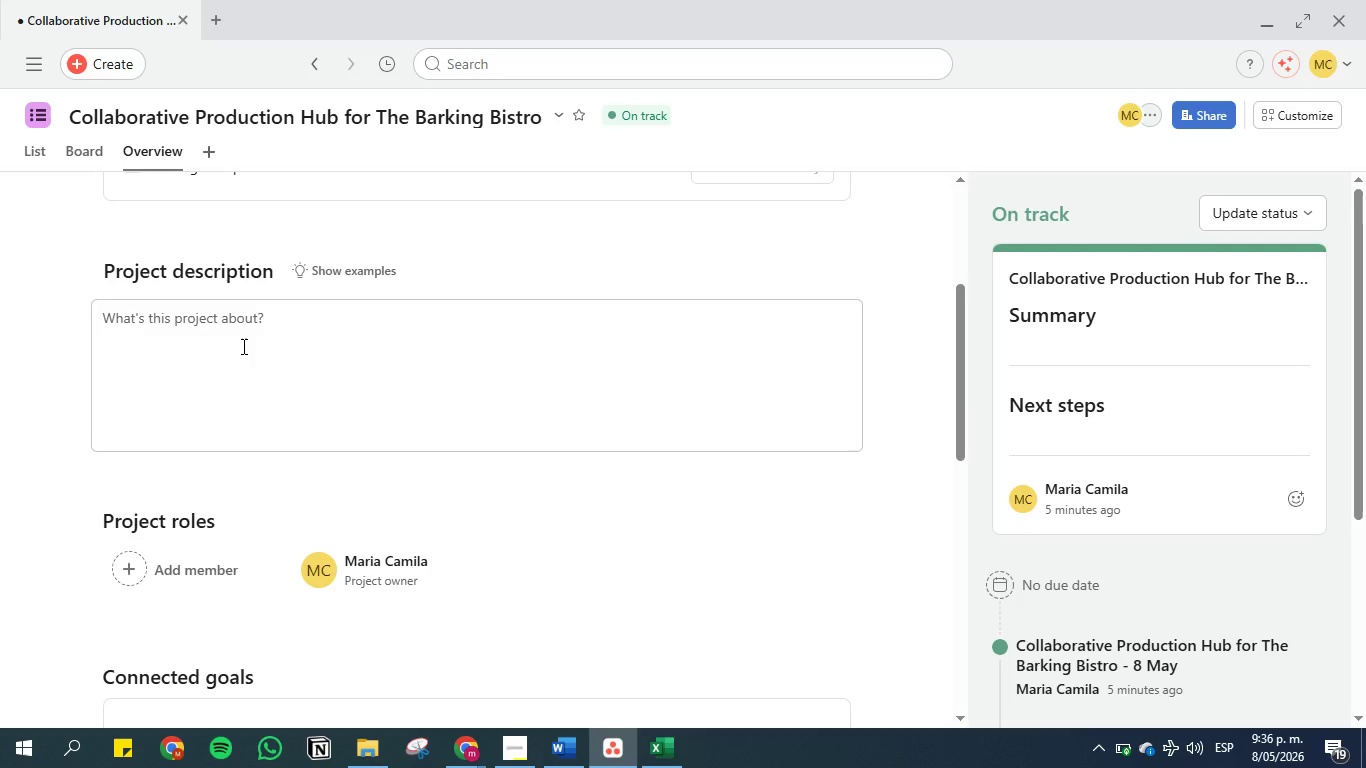 
scroll: coordinate [242, 351], scroll_direction: up, amount: 4.0
 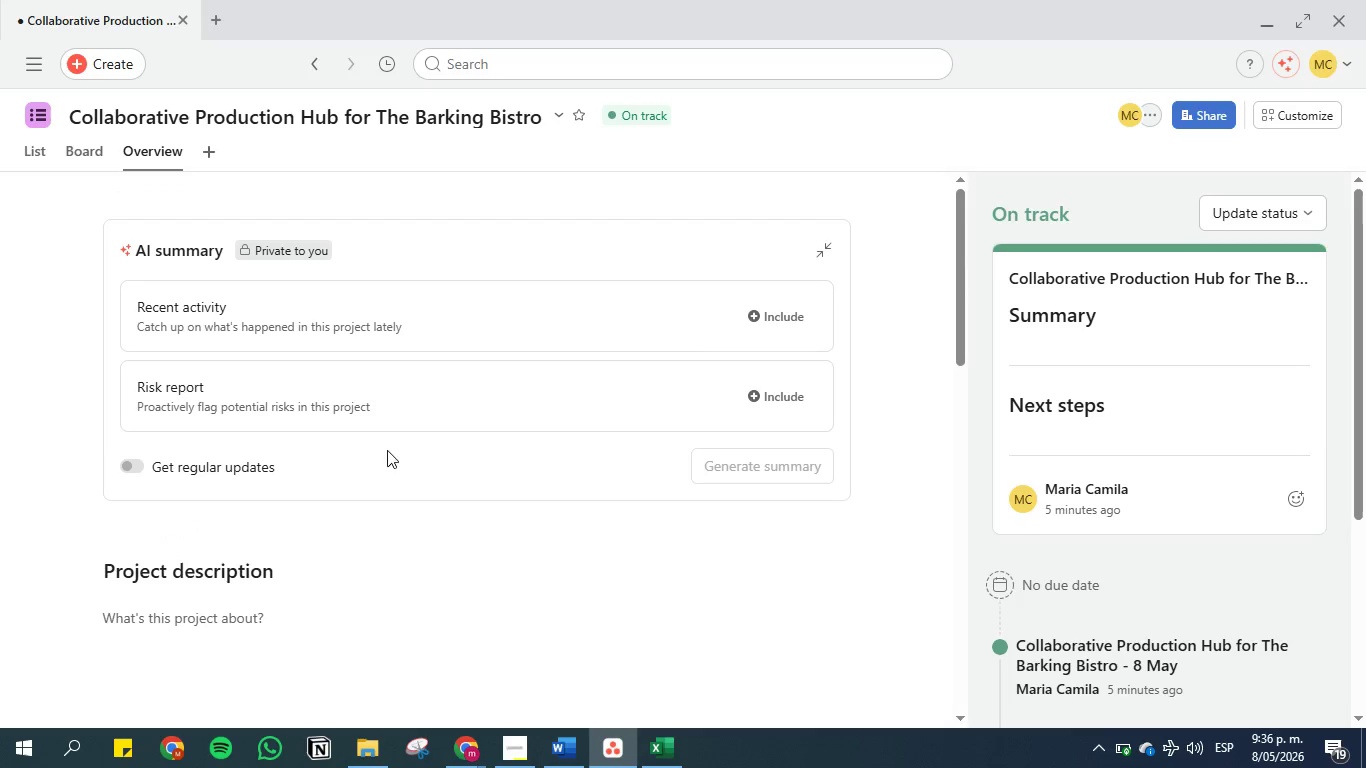 
scroll: coordinate [475, 556], scroll_direction: down, amount: 3.0
 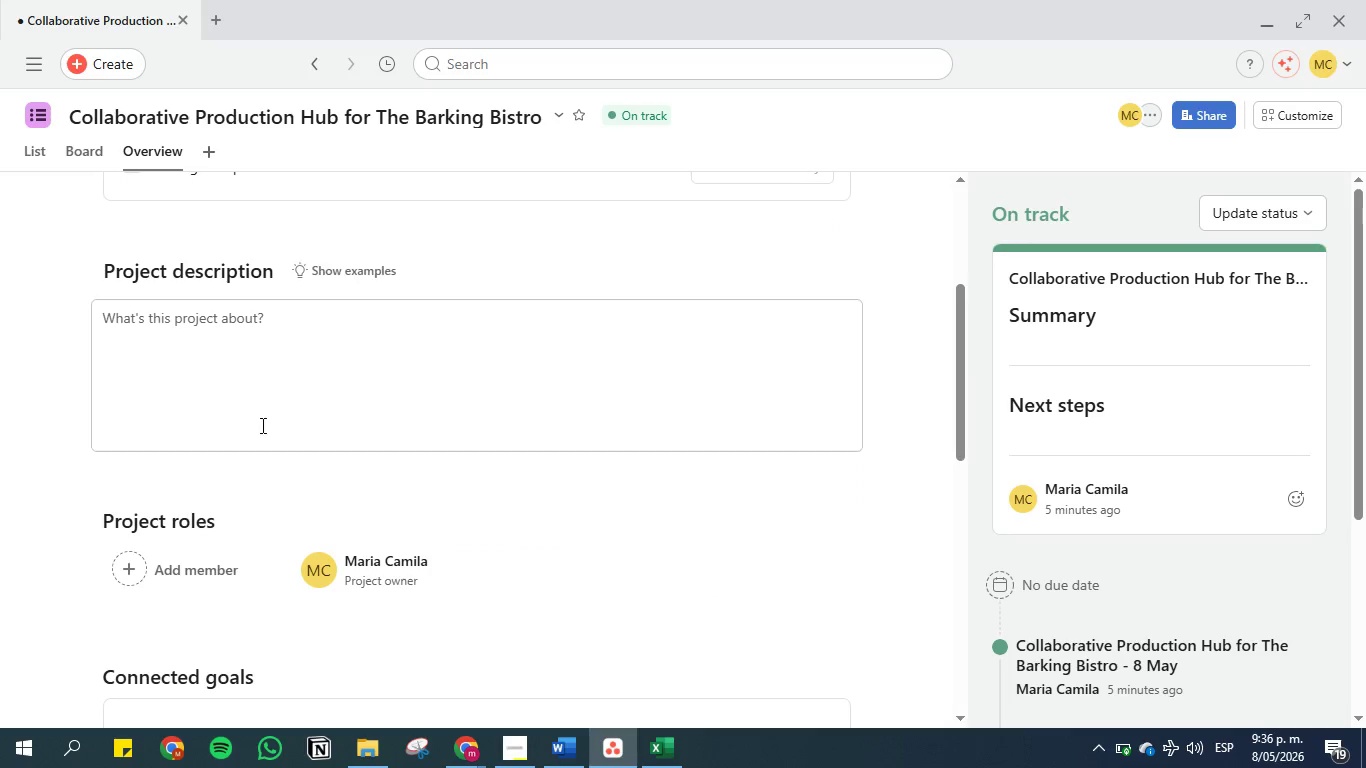 
left_click([261, 416])
 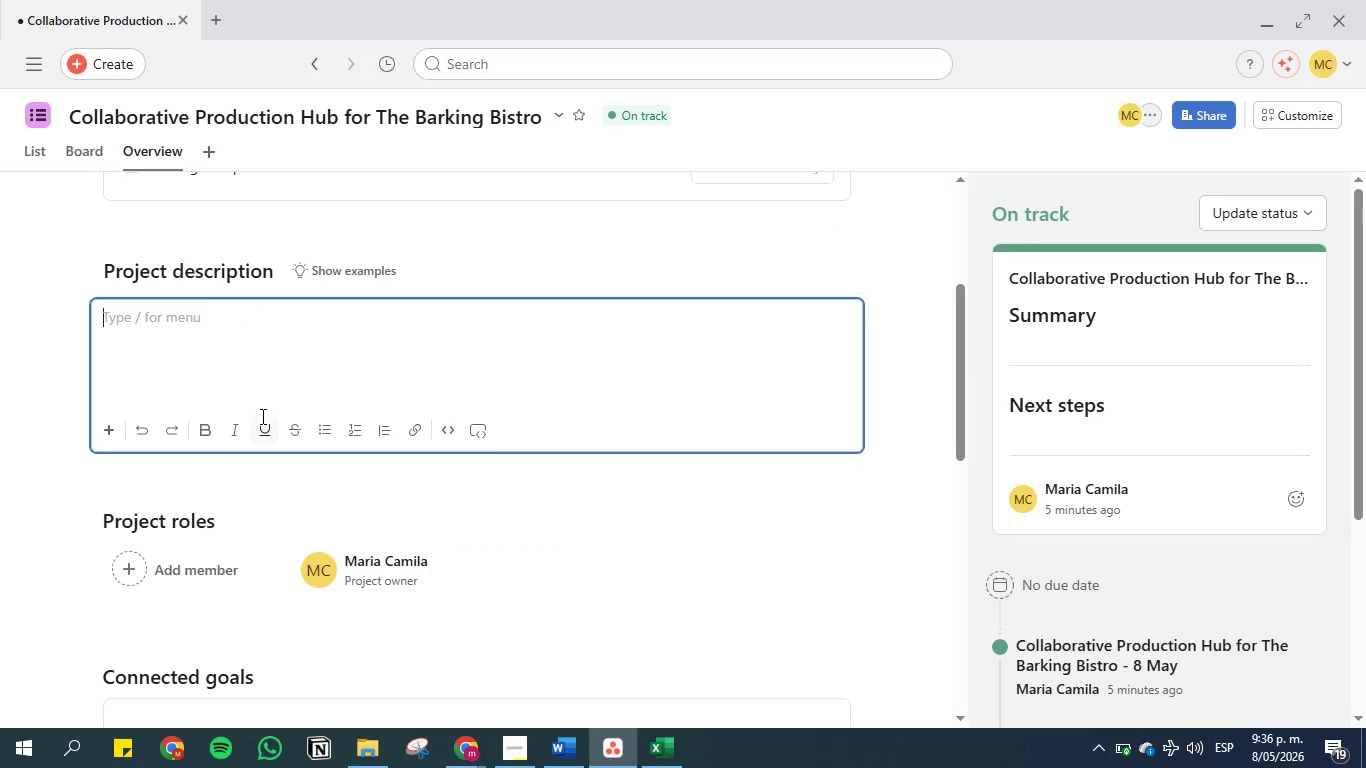 
key(Control+V)
 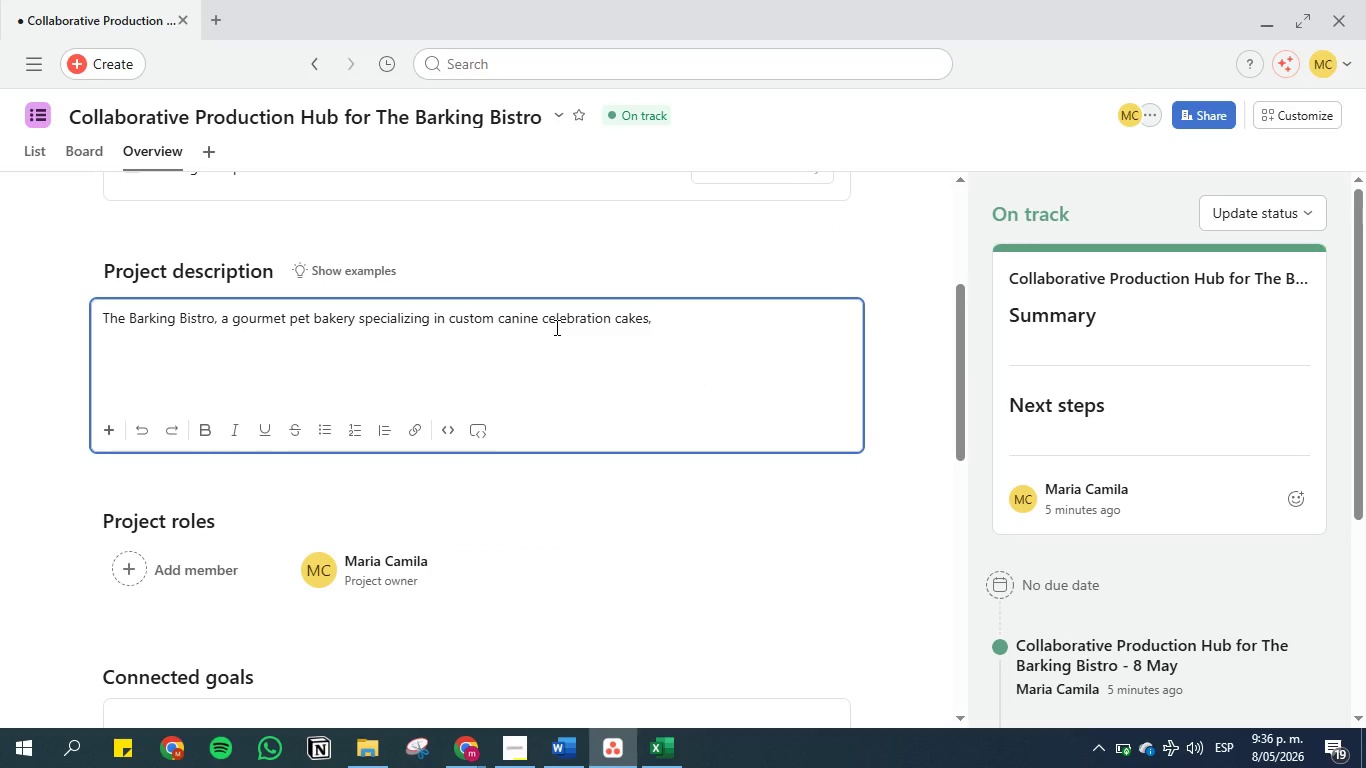 
key(Enter)
 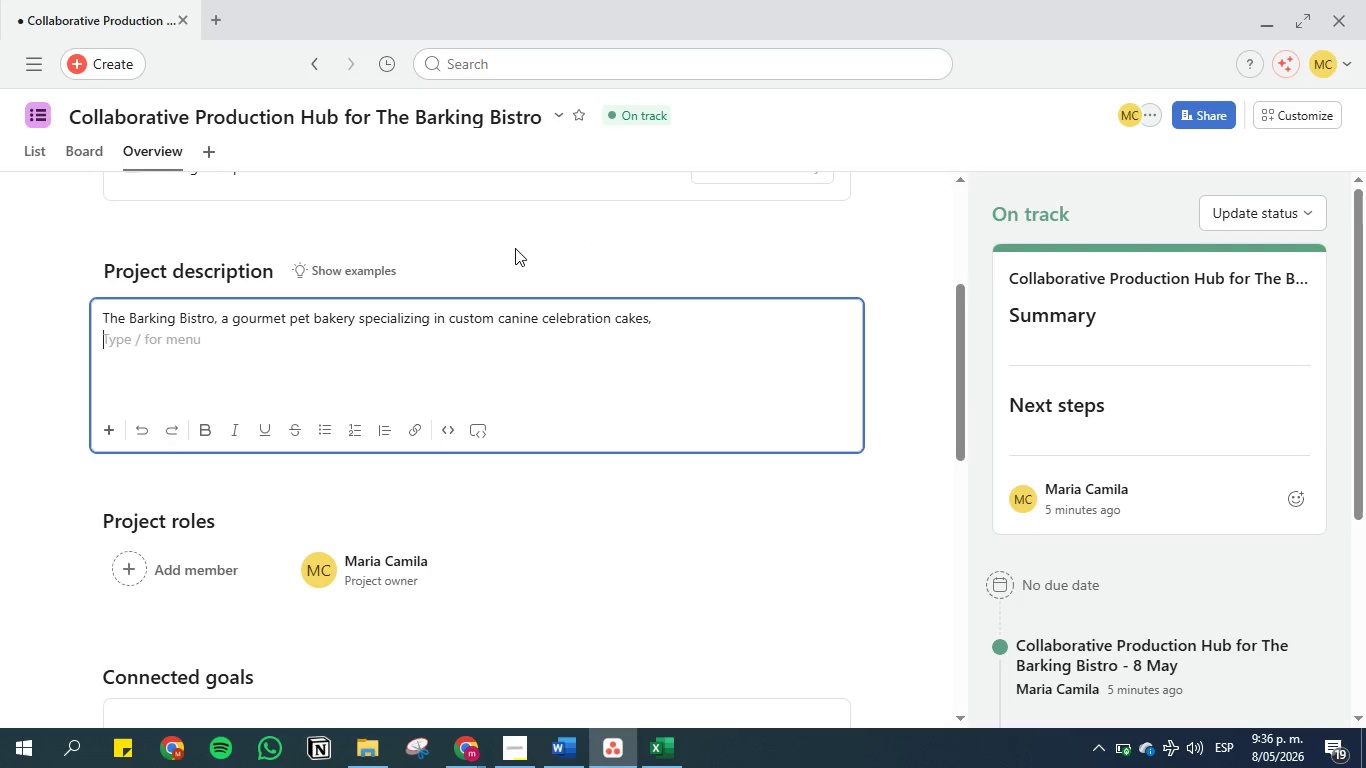 
left_click([515, 248])
 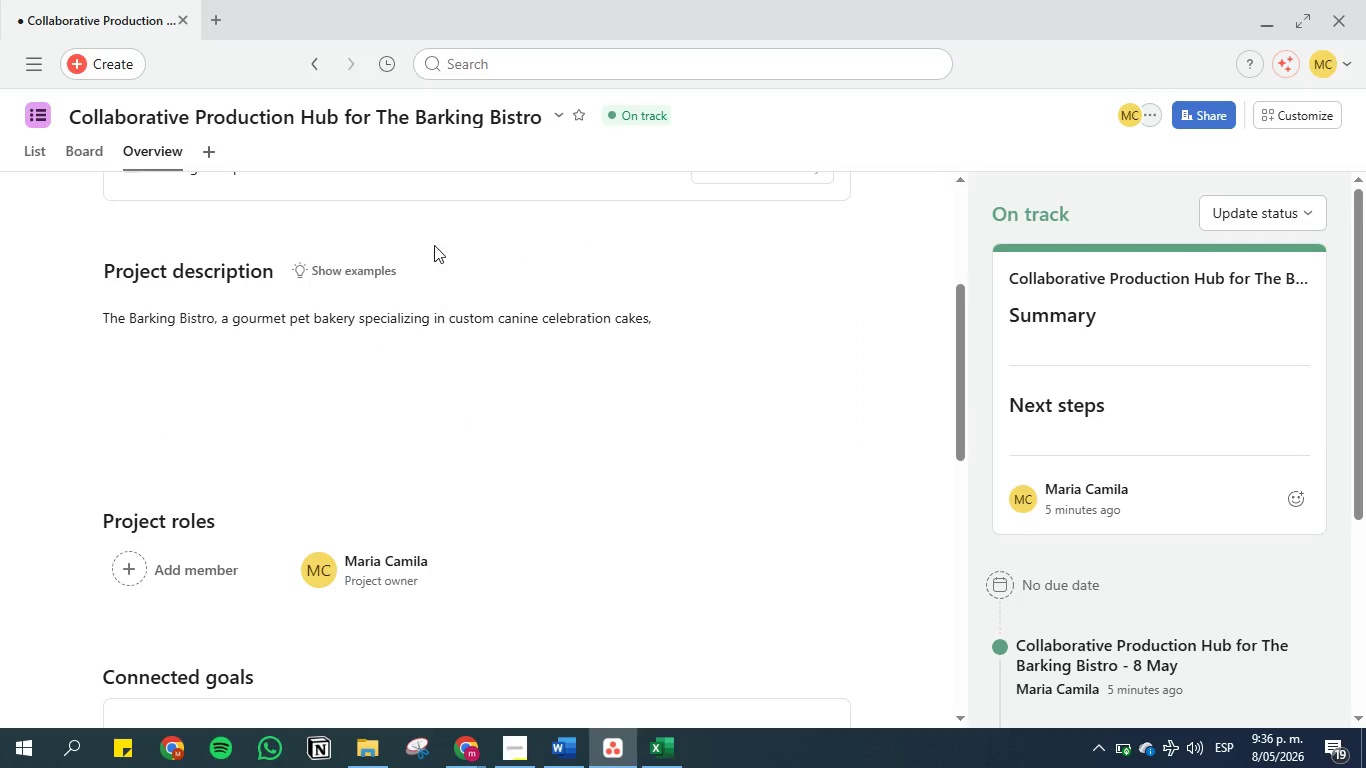 
scroll: coordinate [393, 352], scroll_direction: up, amount: 3.0
 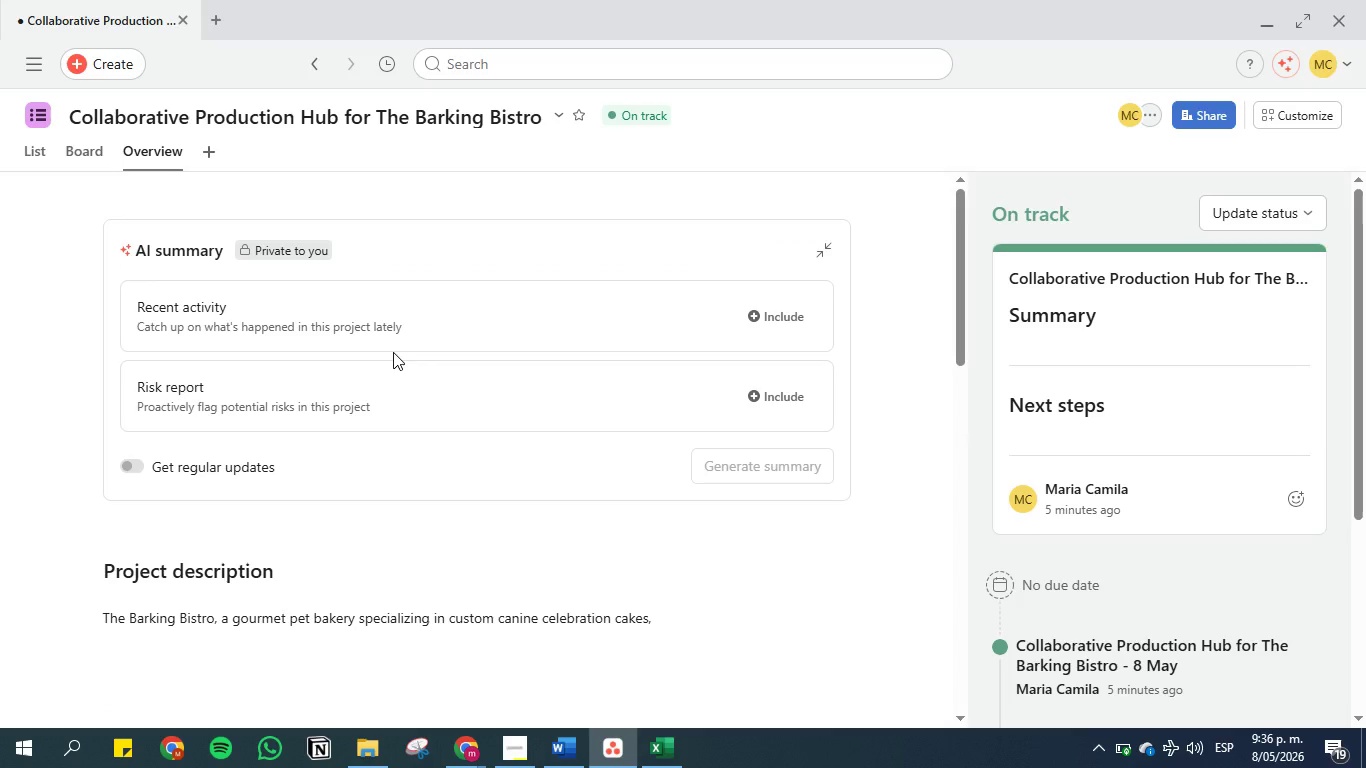 
scroll: coordinate [393, 352], scroll_direction: none, amount: 0.0
 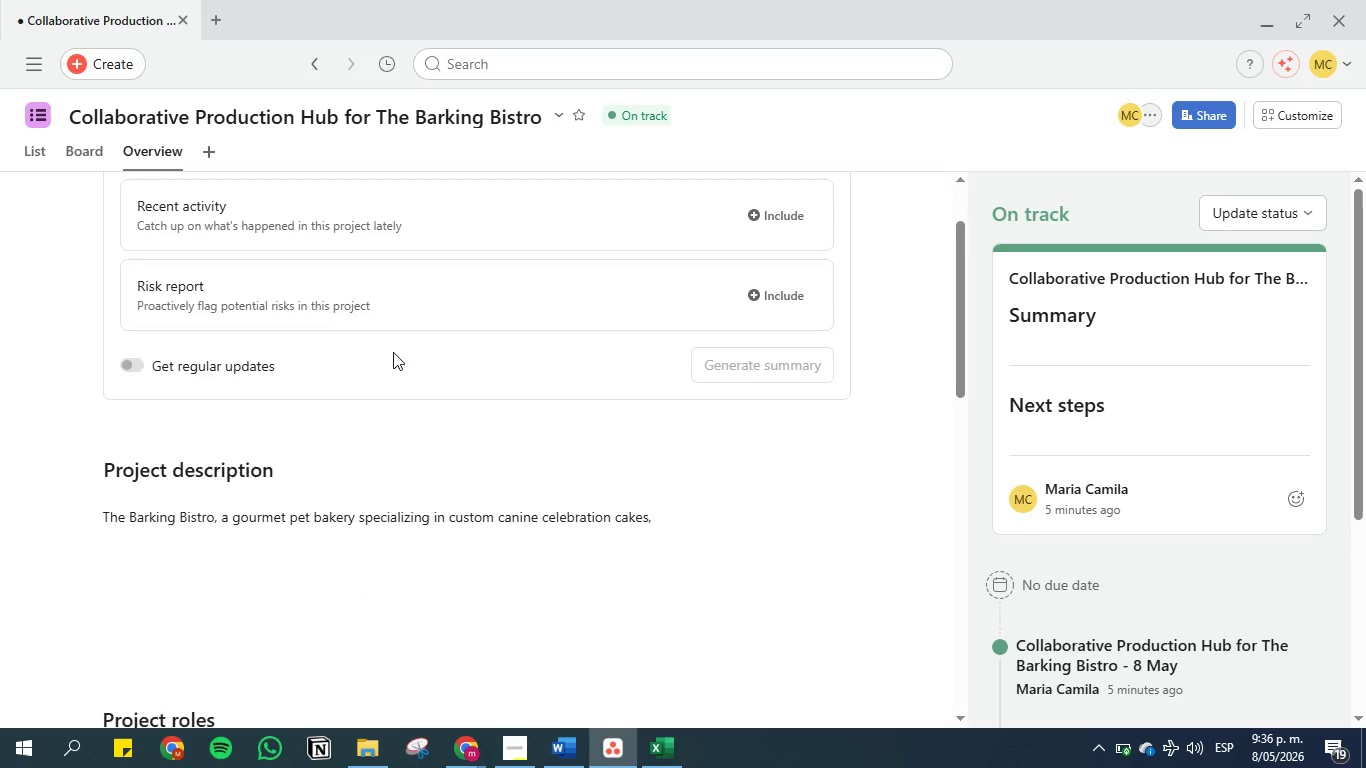 
scroll: coordinate [393, 352], scroll_direction: down, amount: 5.0
 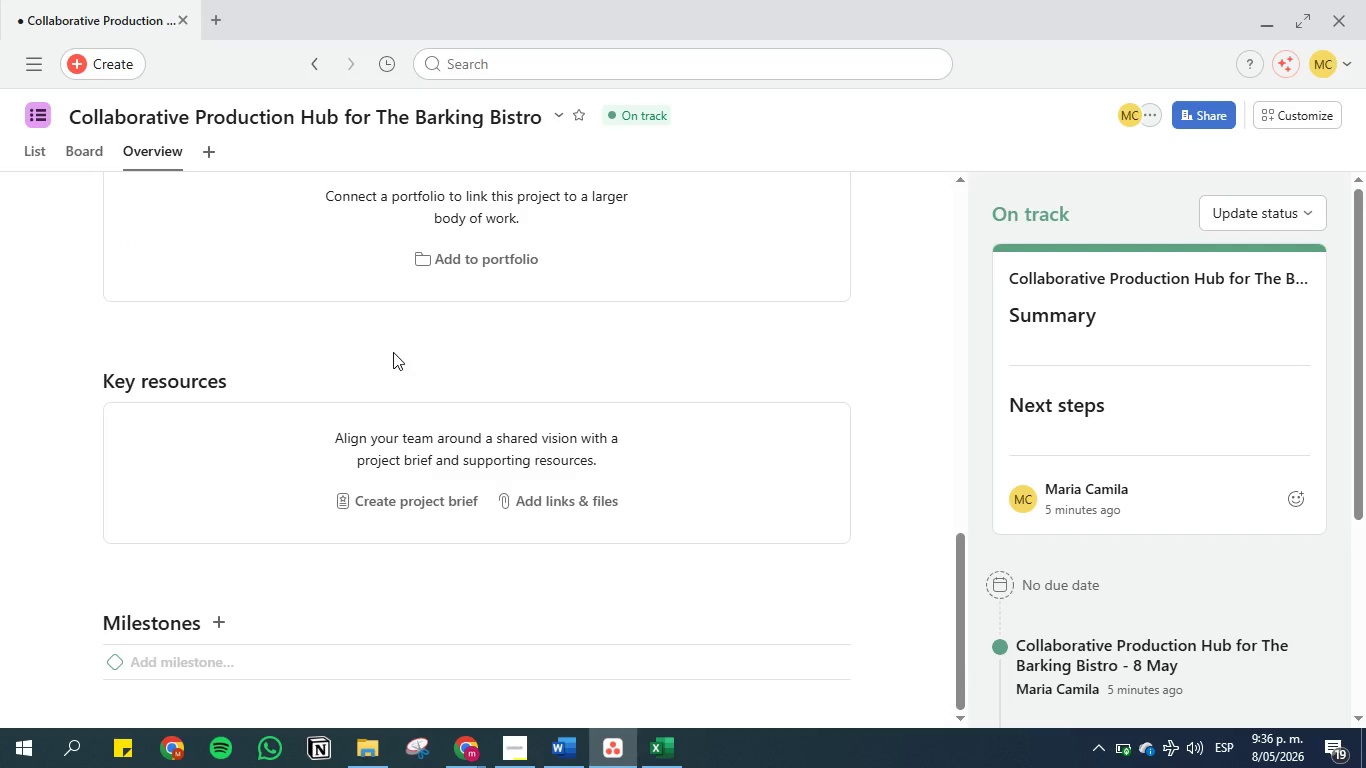 
scroll: coordinate [192, 491], scroll_direction: up, amount: 7.0
 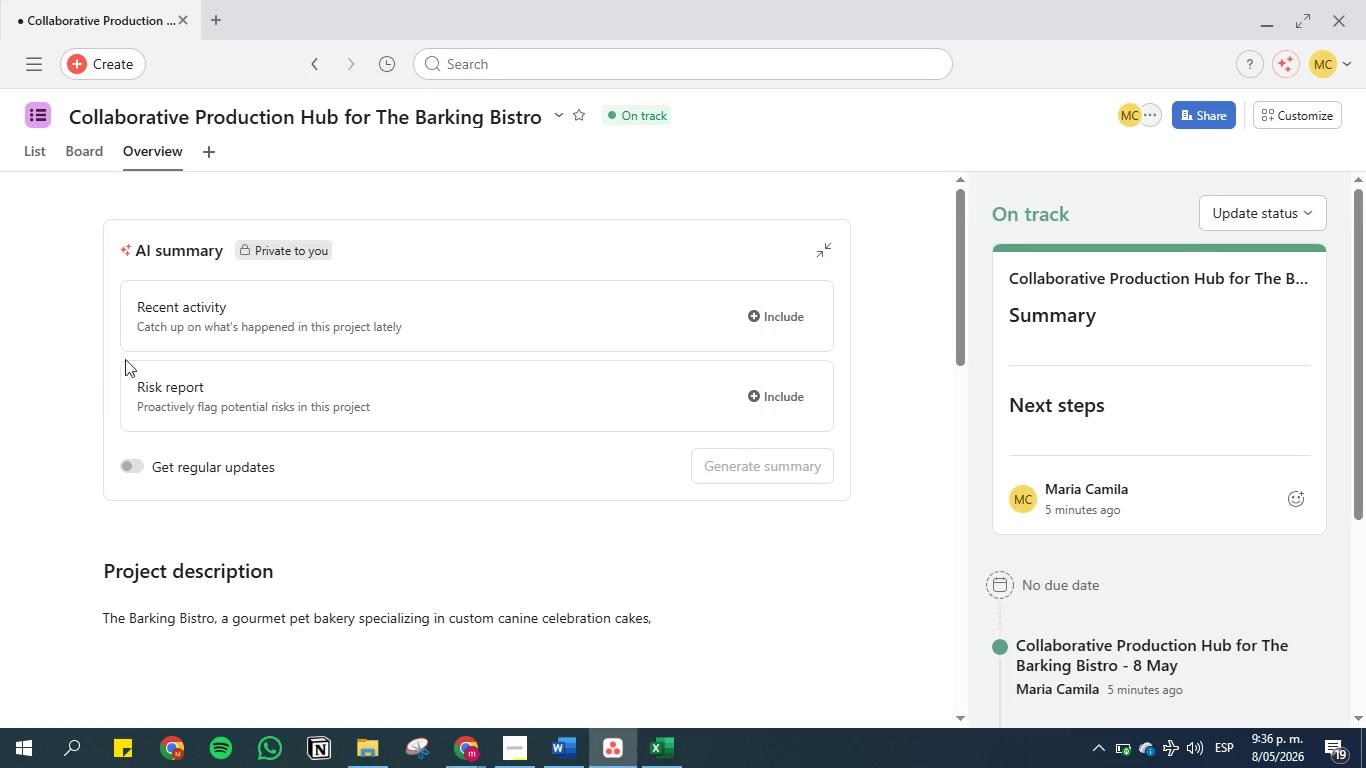 
wait(6.73)
 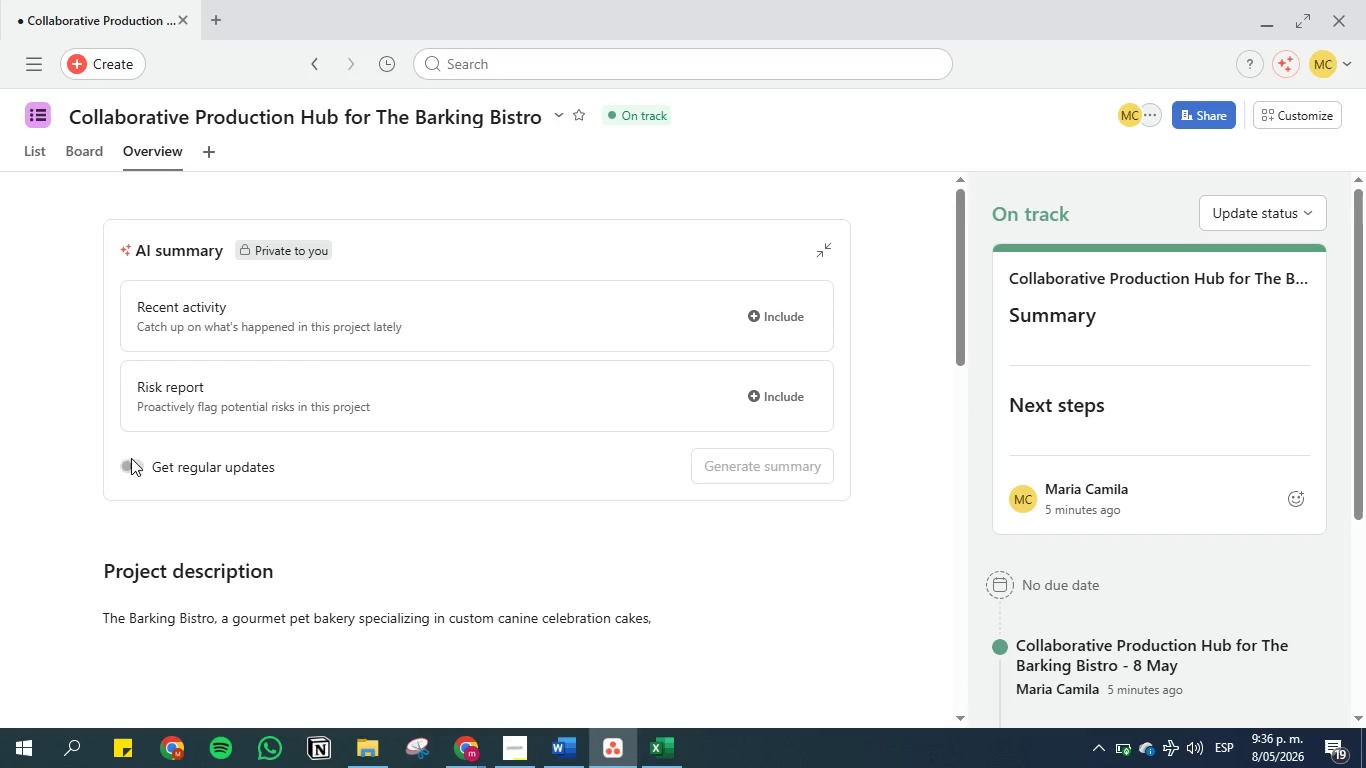 
left_click([826, 252])
 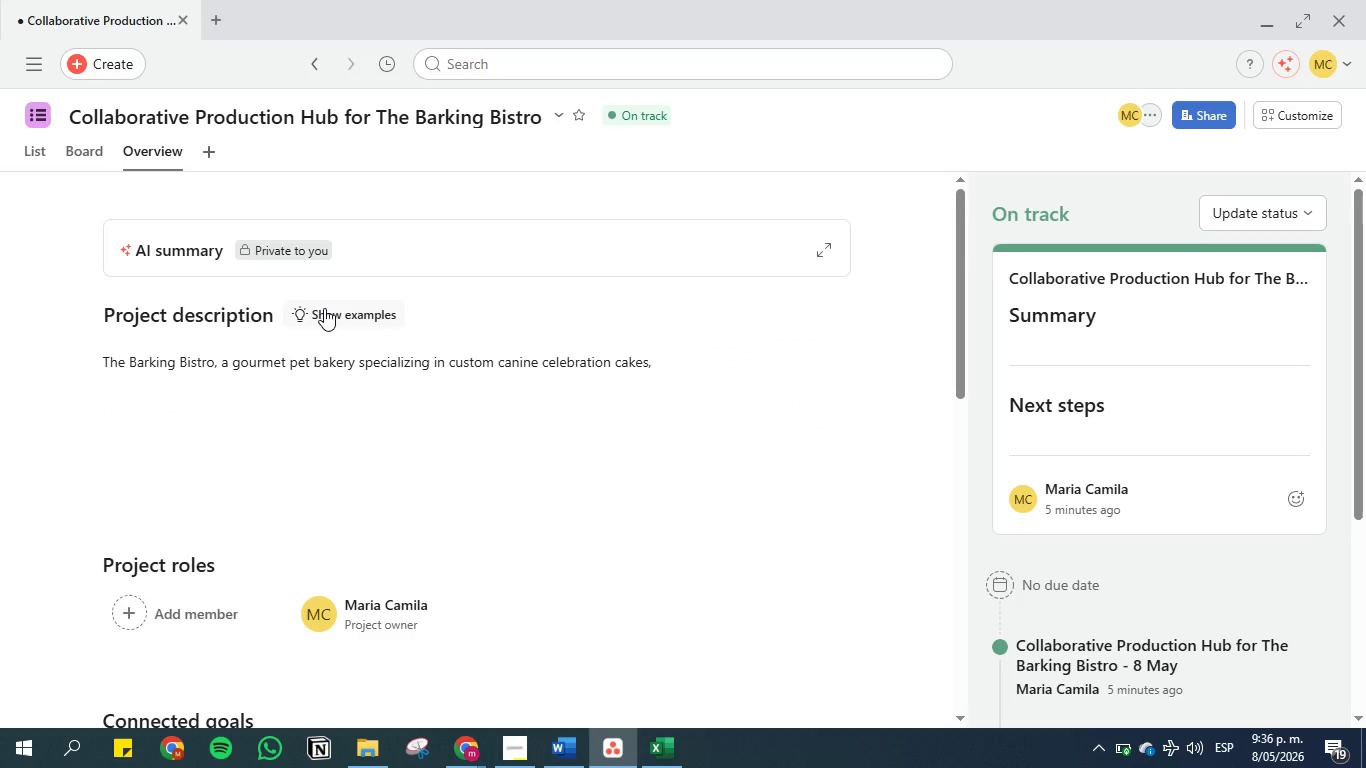 
left_click([219, 422])
 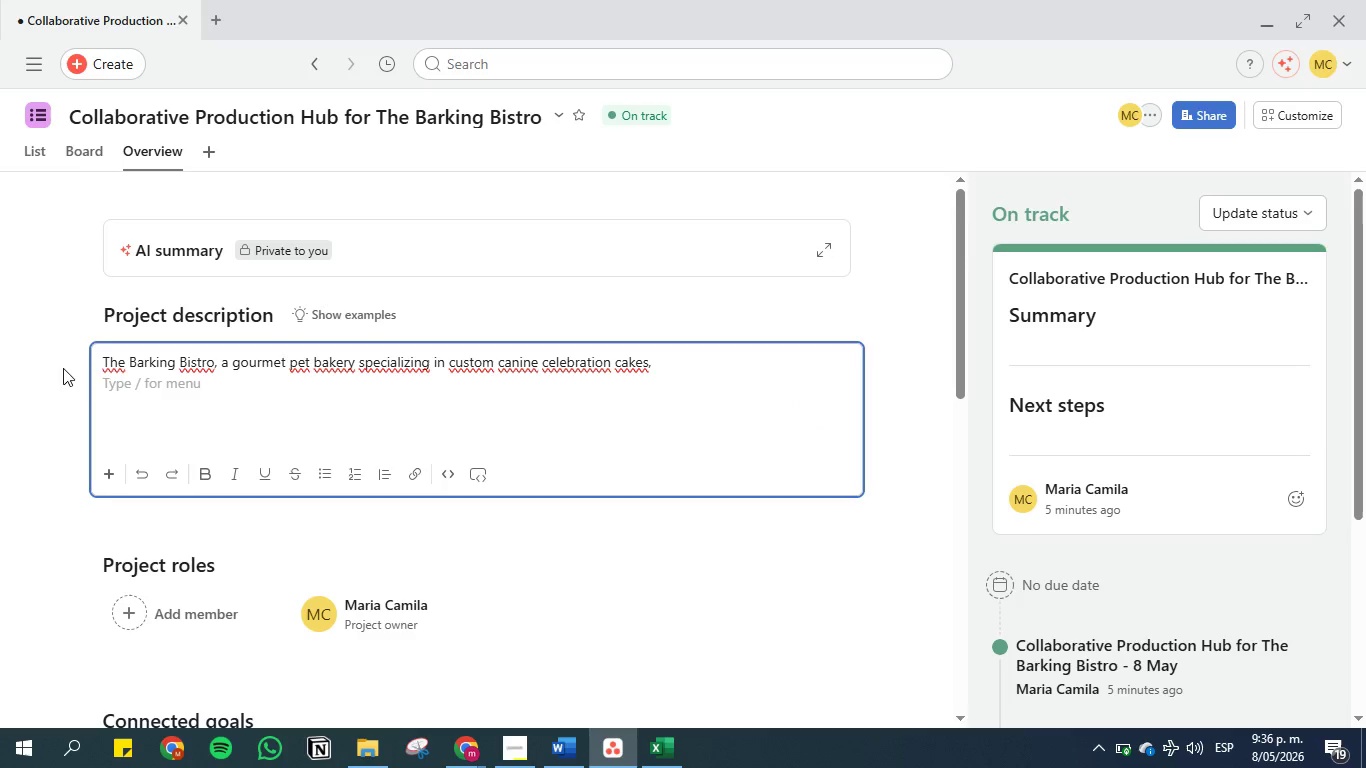 
left_click([32, 369])
 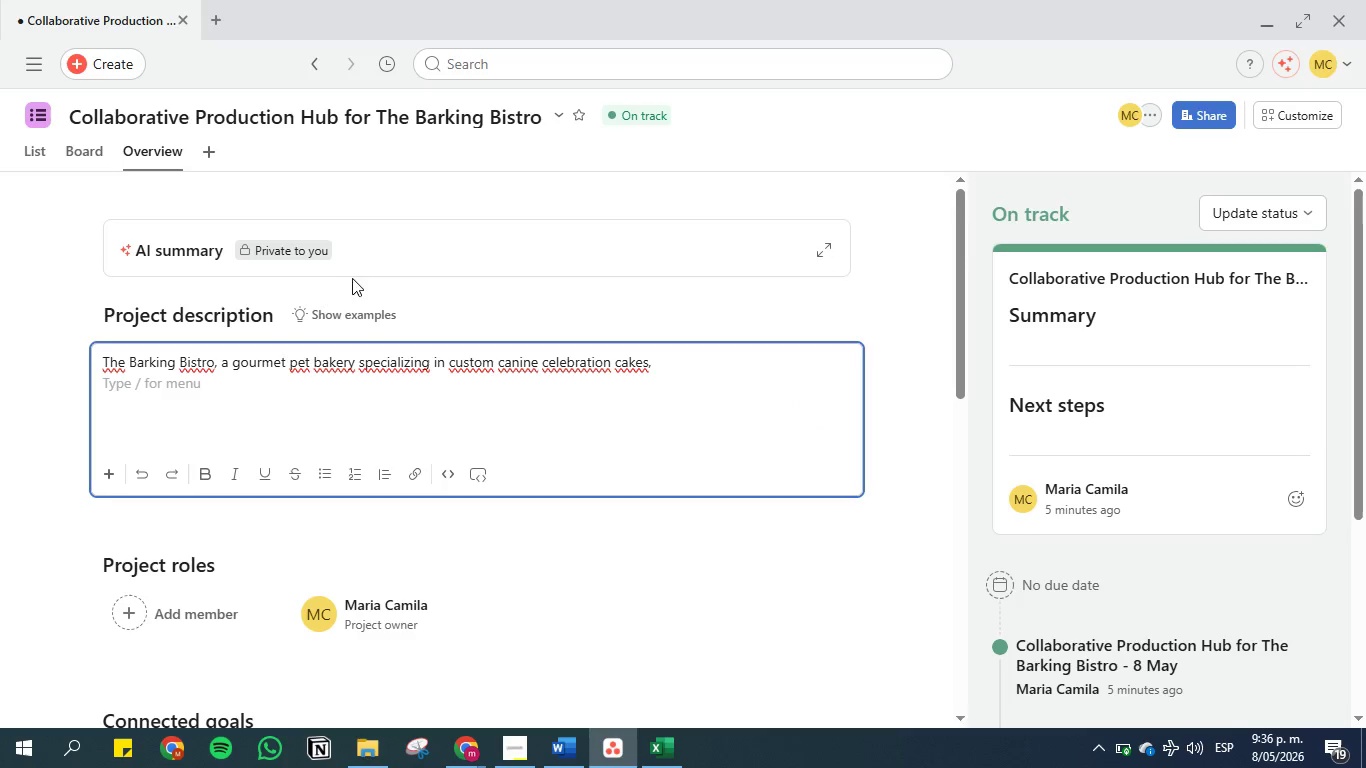 
left_click([365, 275])
 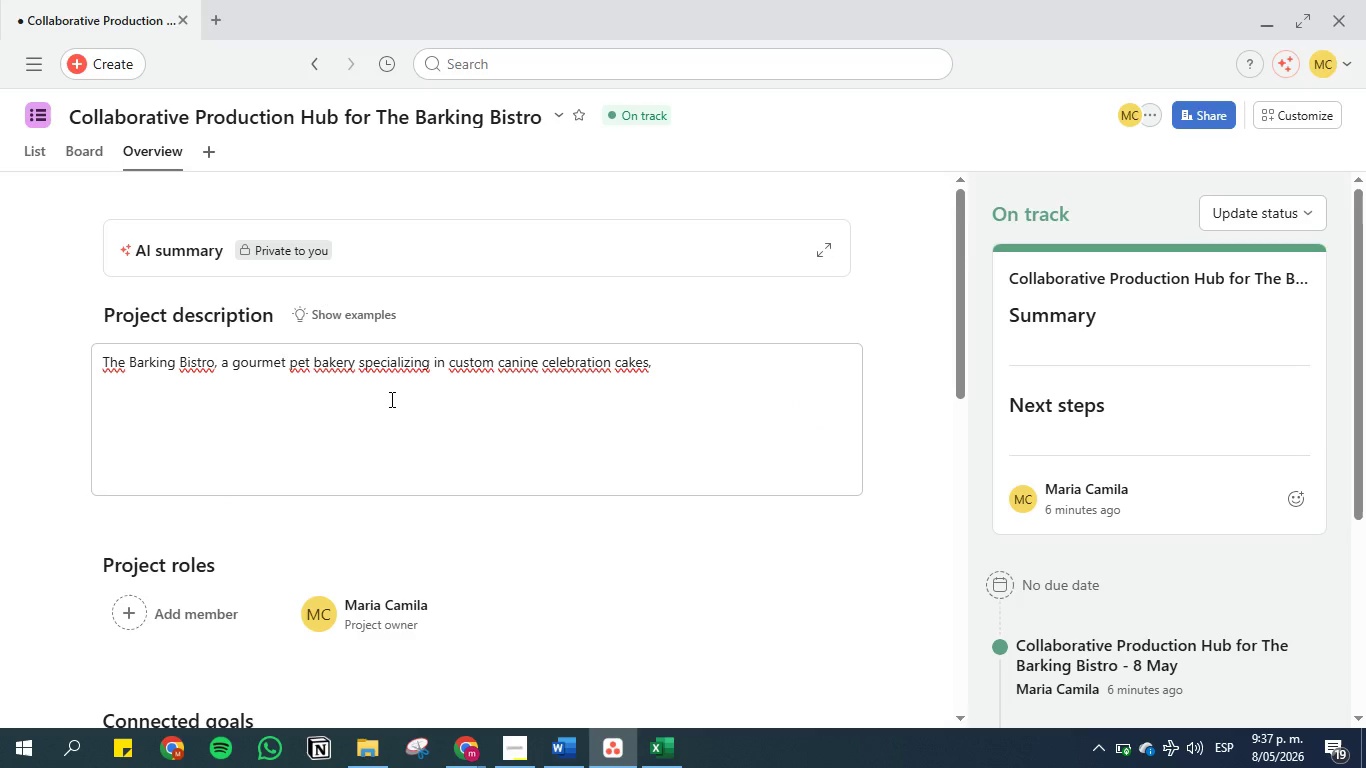 
scroll: coordinate [293, 451], scroll_direction: down, amount: 8.0
 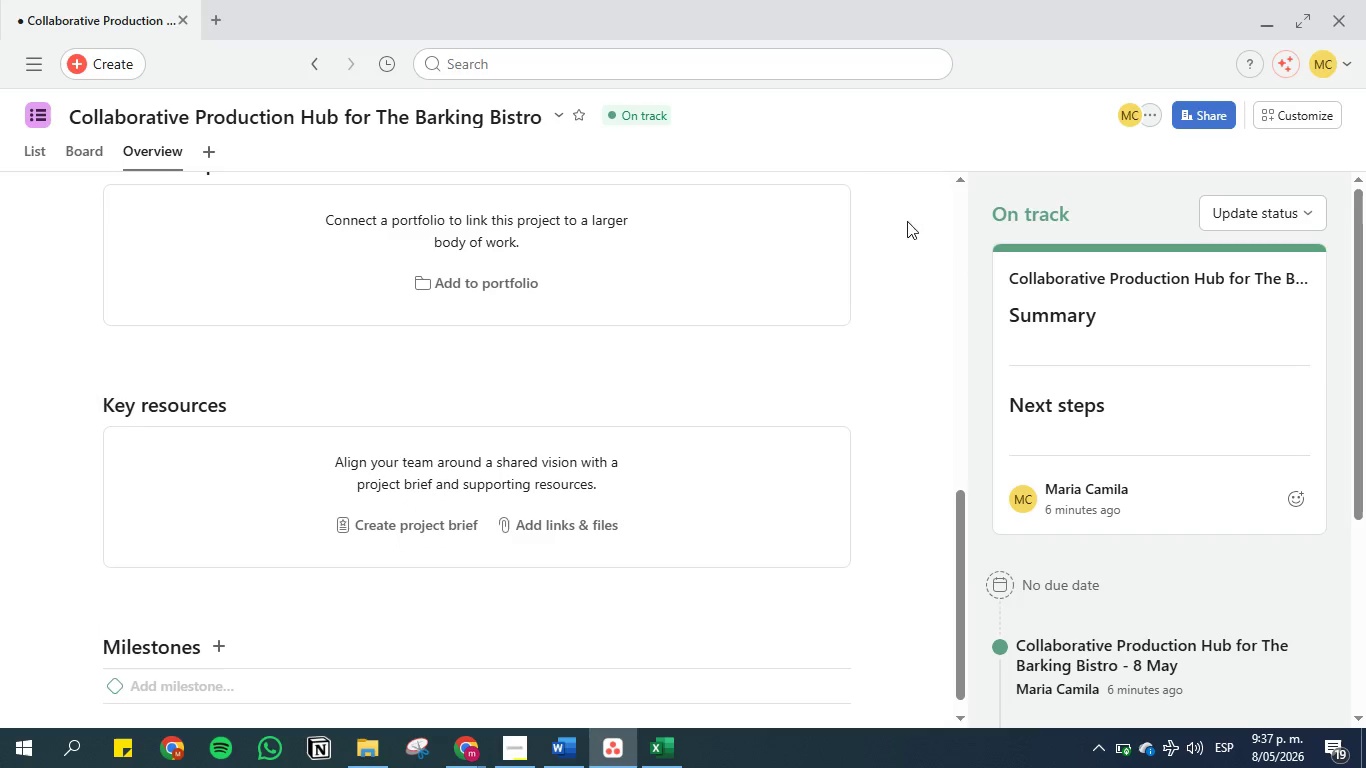 
scroll: coordinate [900, 231], scroll_direction: up, amount: 1.0
 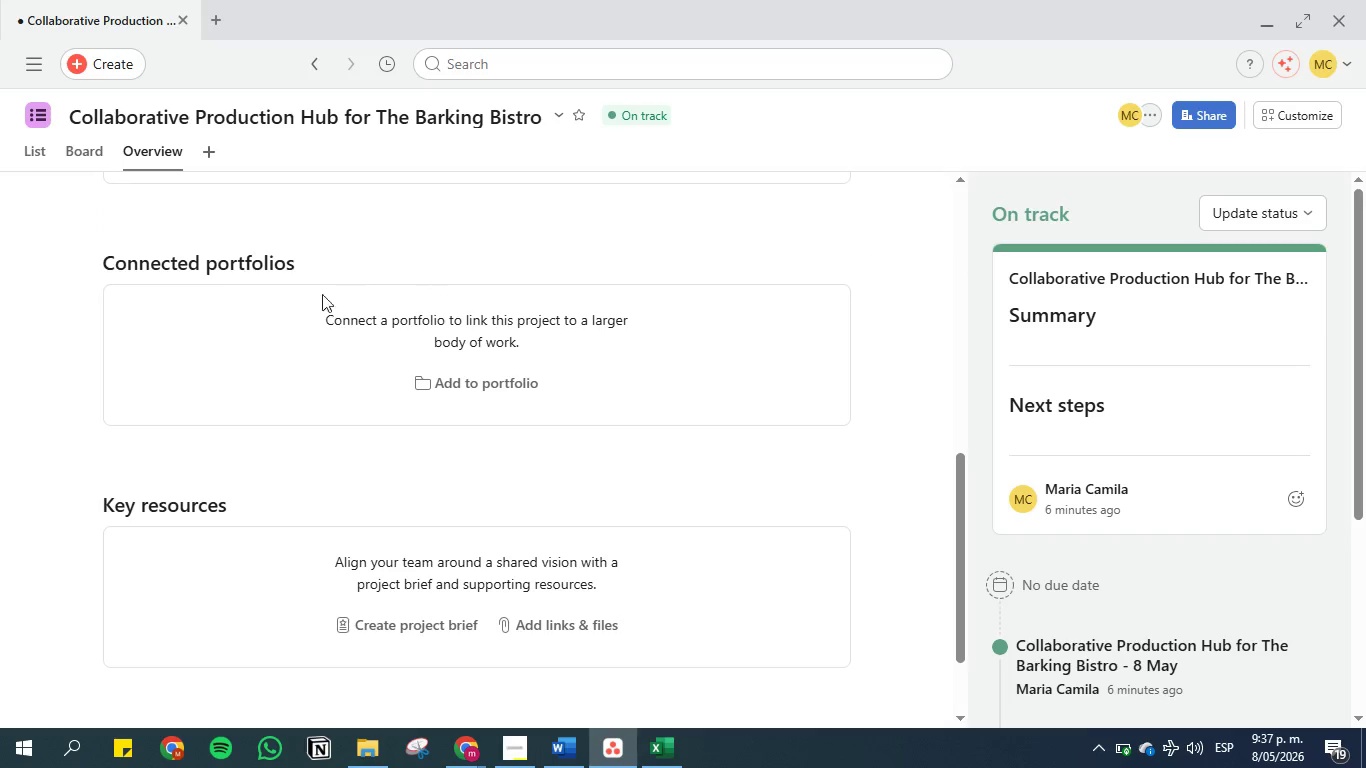 
scroll: coordinate [196, 333], scroll_direction: down, amount: 2.0
 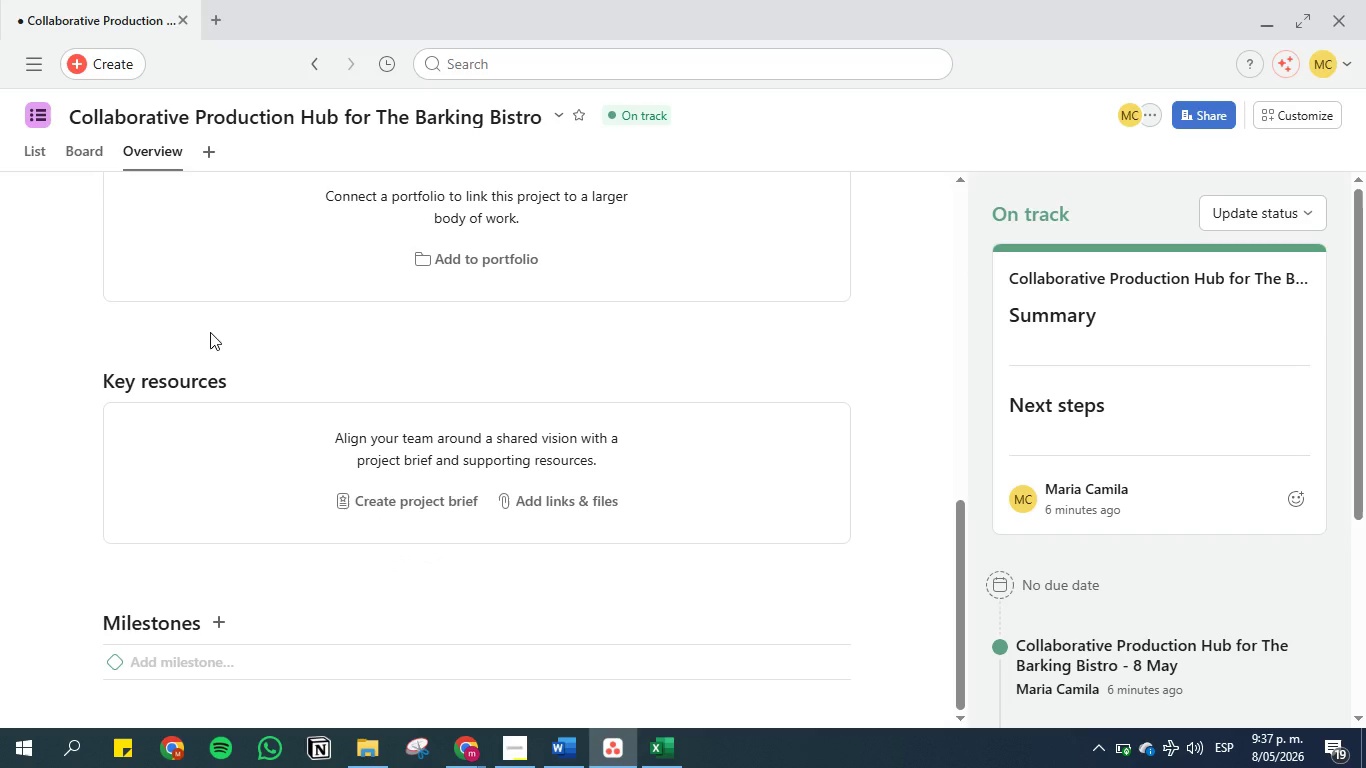 
scroll: coordinate [210, 332], scroll_direction: up, amount: 20.0
 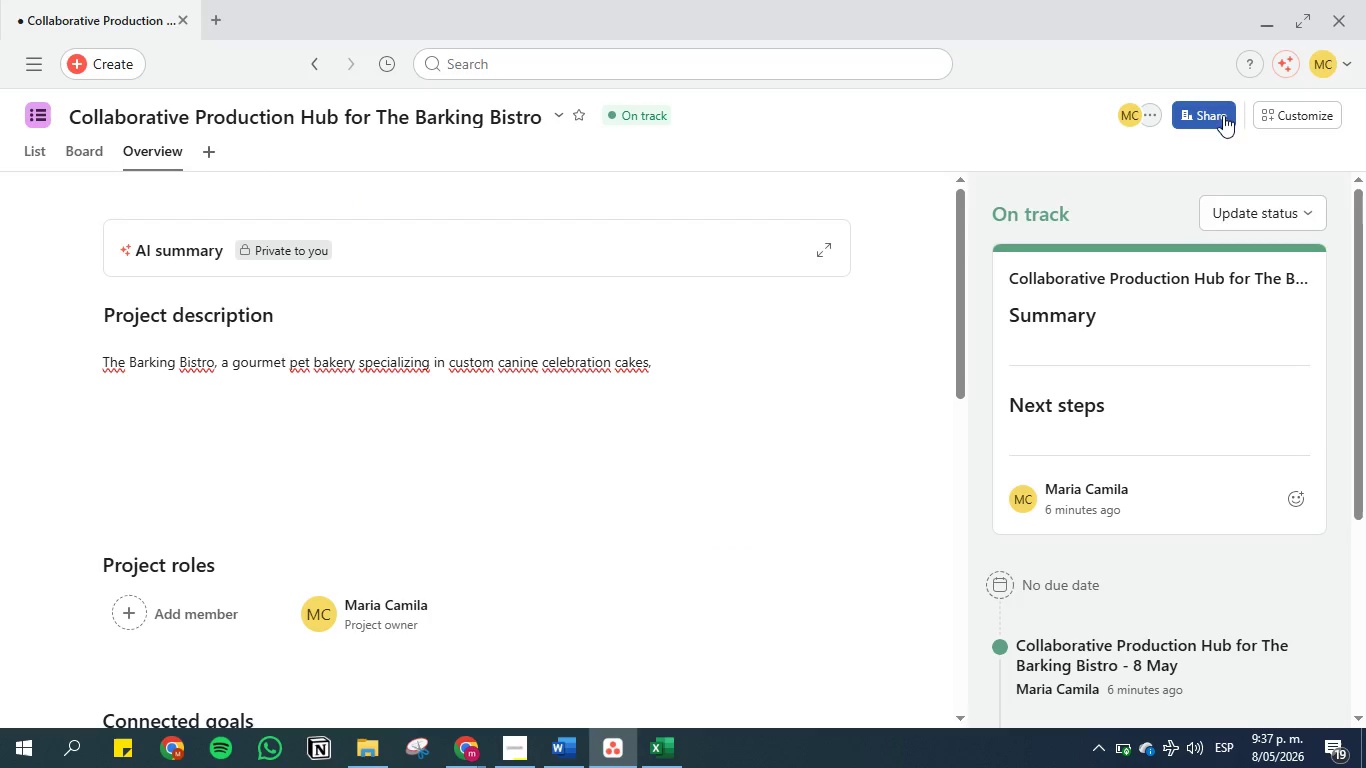 
left_click([1214, 112])
 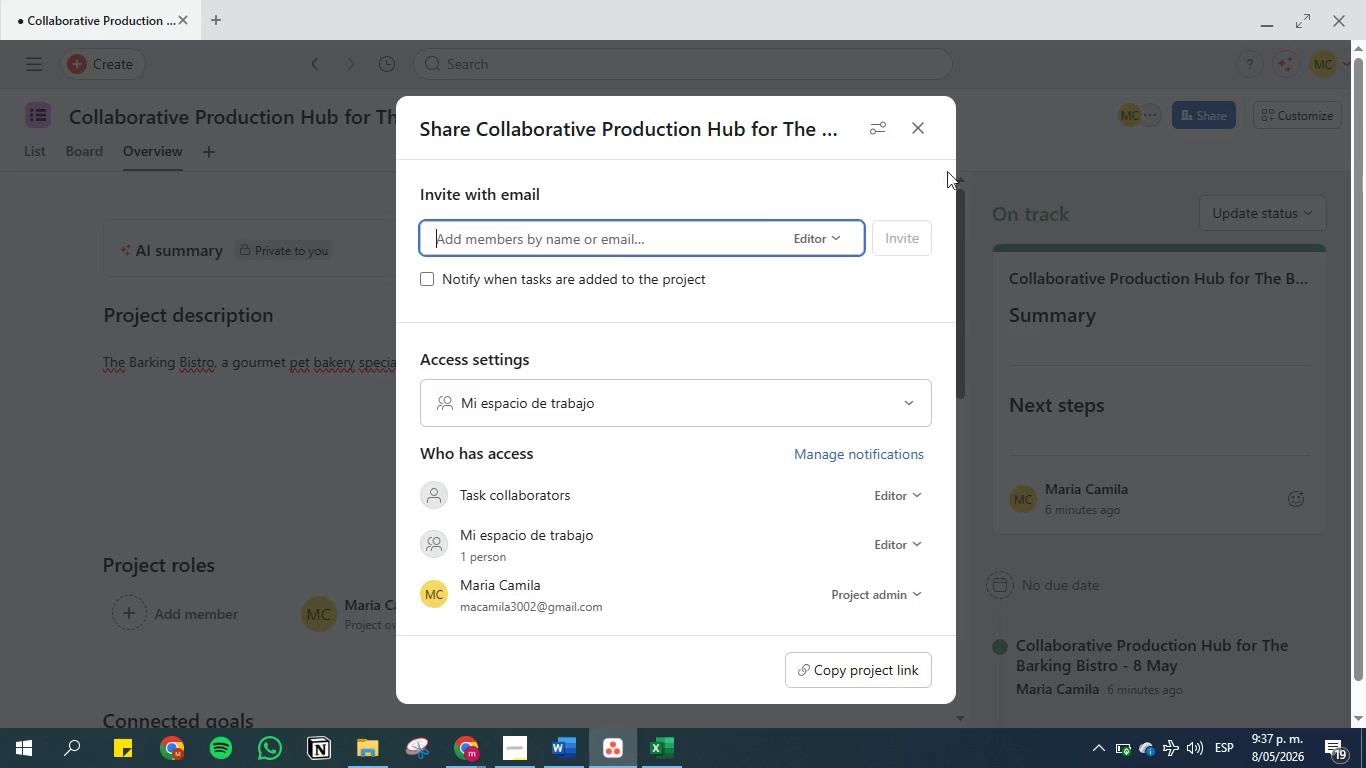 
left_click([918, 125])
 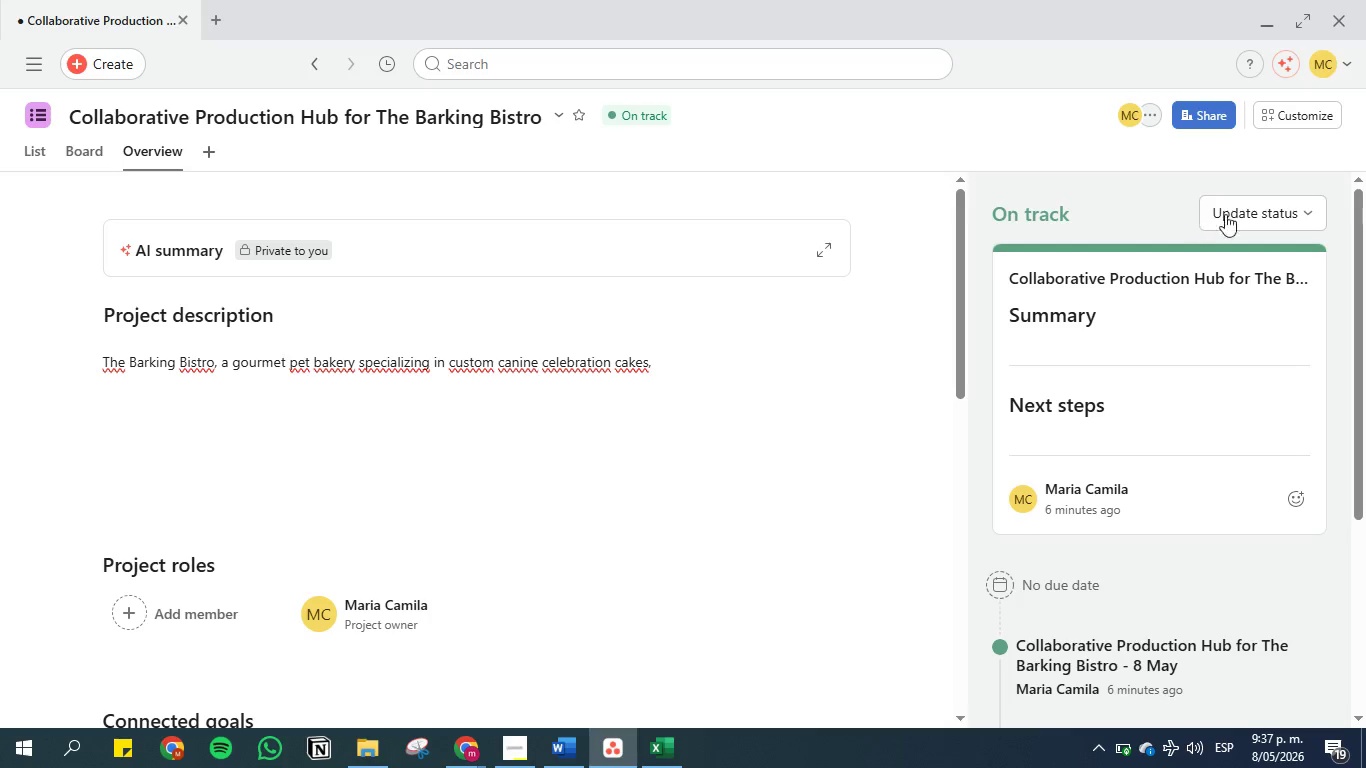 
left_click([1247, 214])
 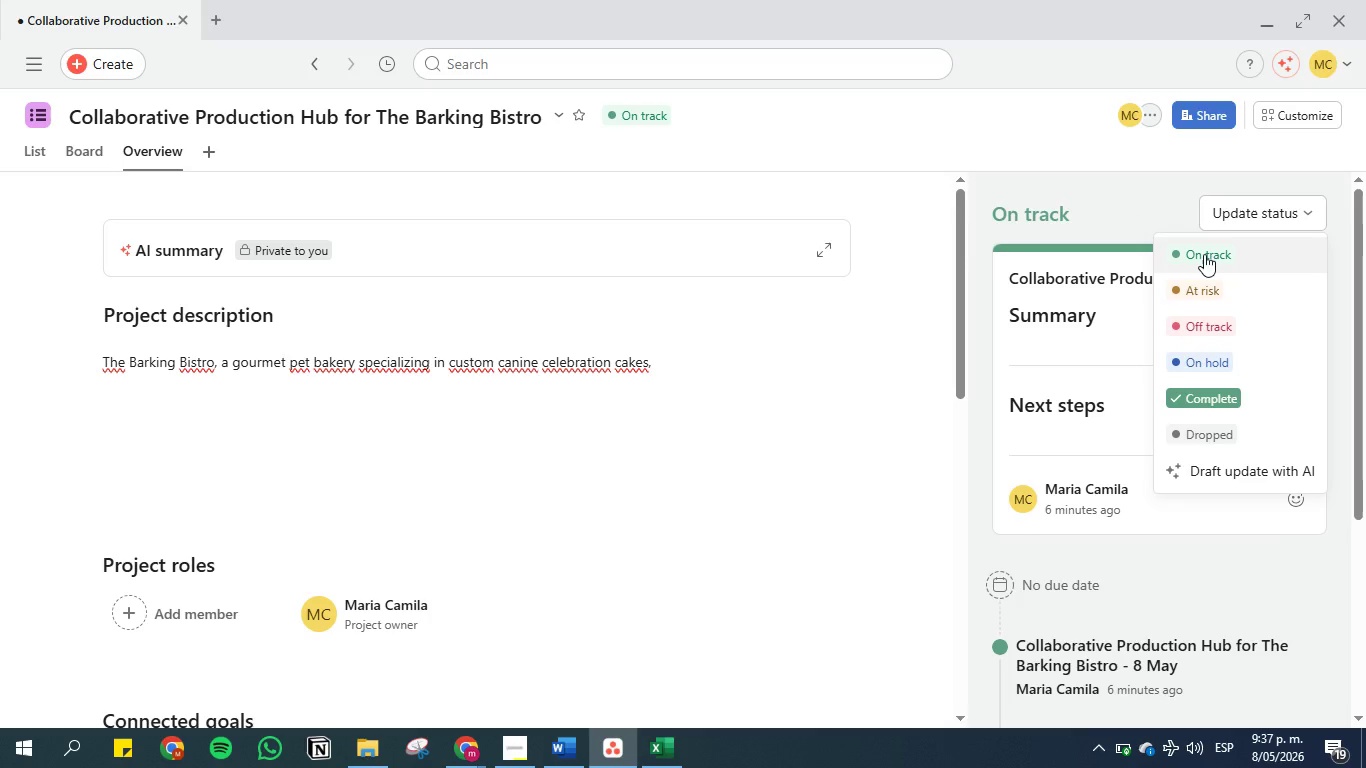 
left_click([1204, 254])
 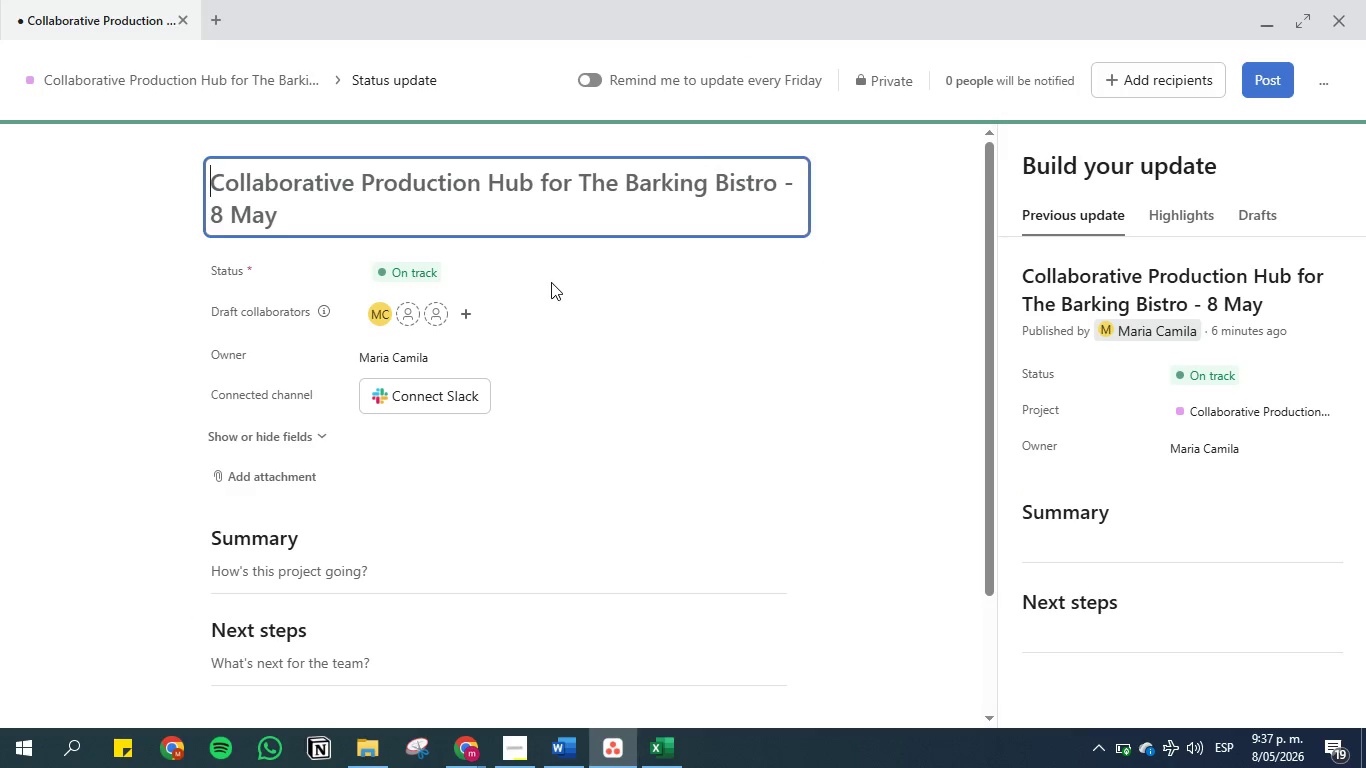 
scroll: coordinate [576, 280], scroll_direction: down, amount: 15.0
 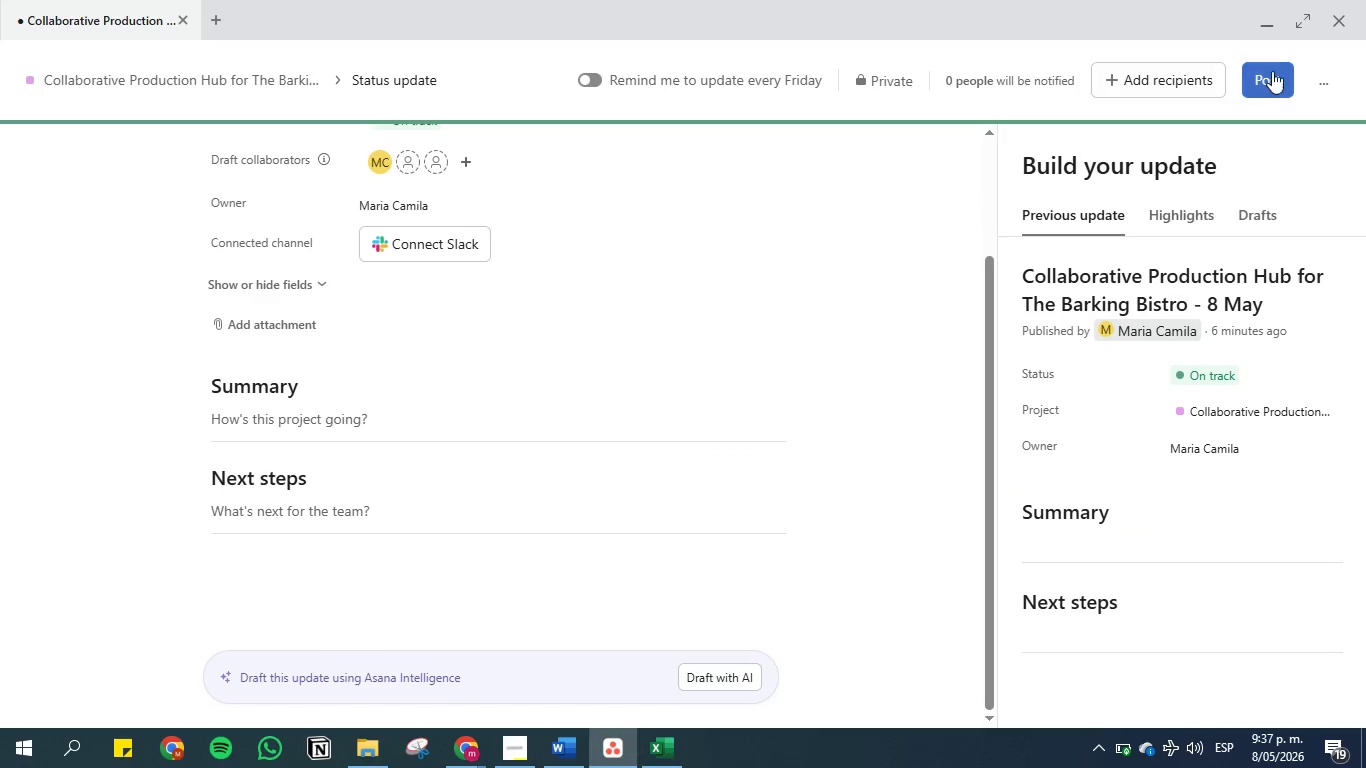 
left_click([1272, 70])
 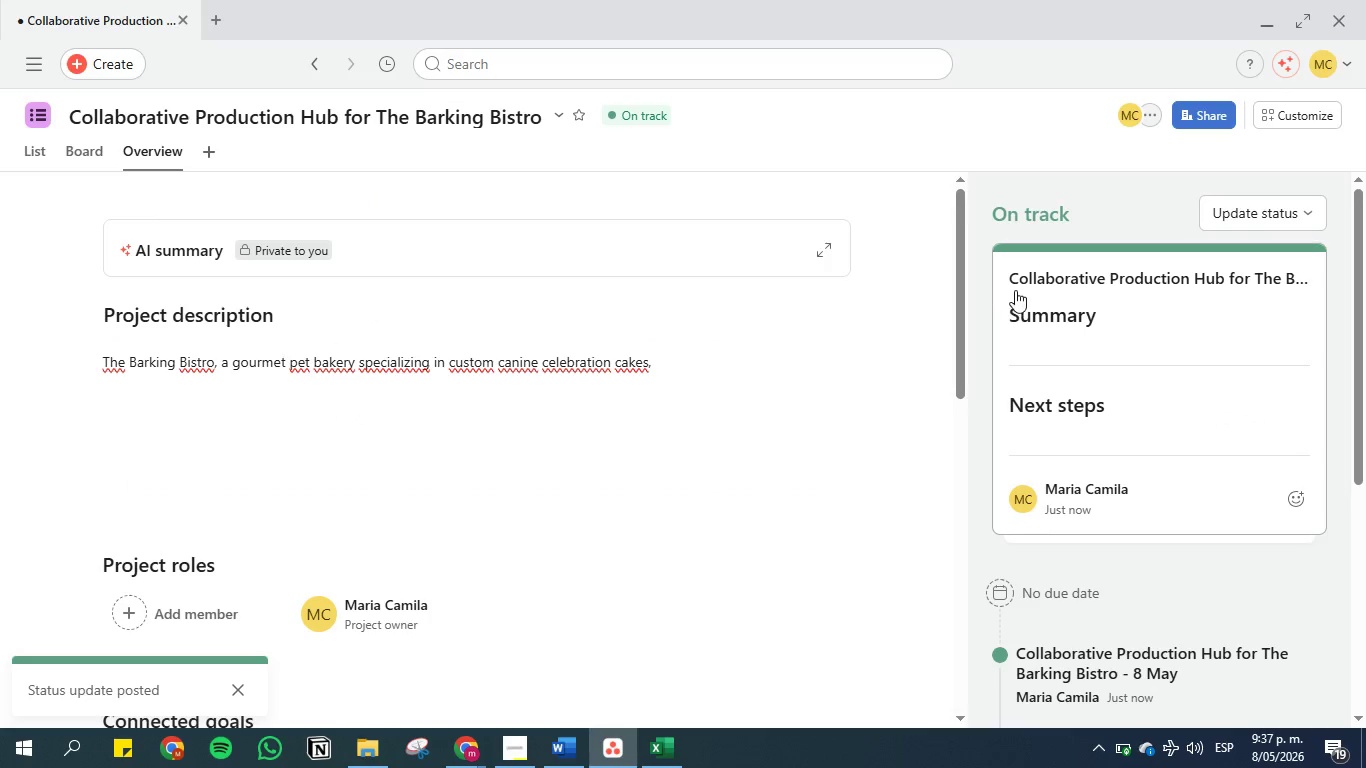 
wait(12.78)
 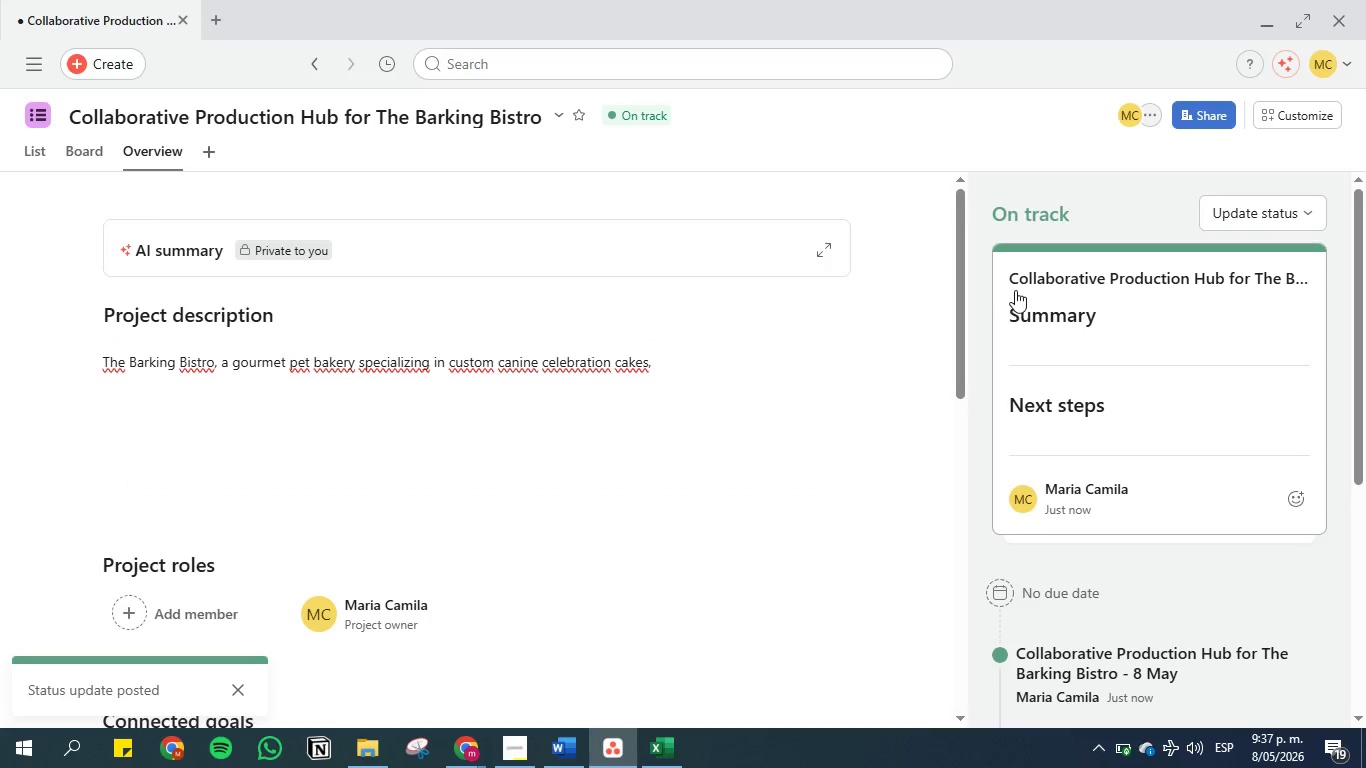 
left_click([1117, 334])
 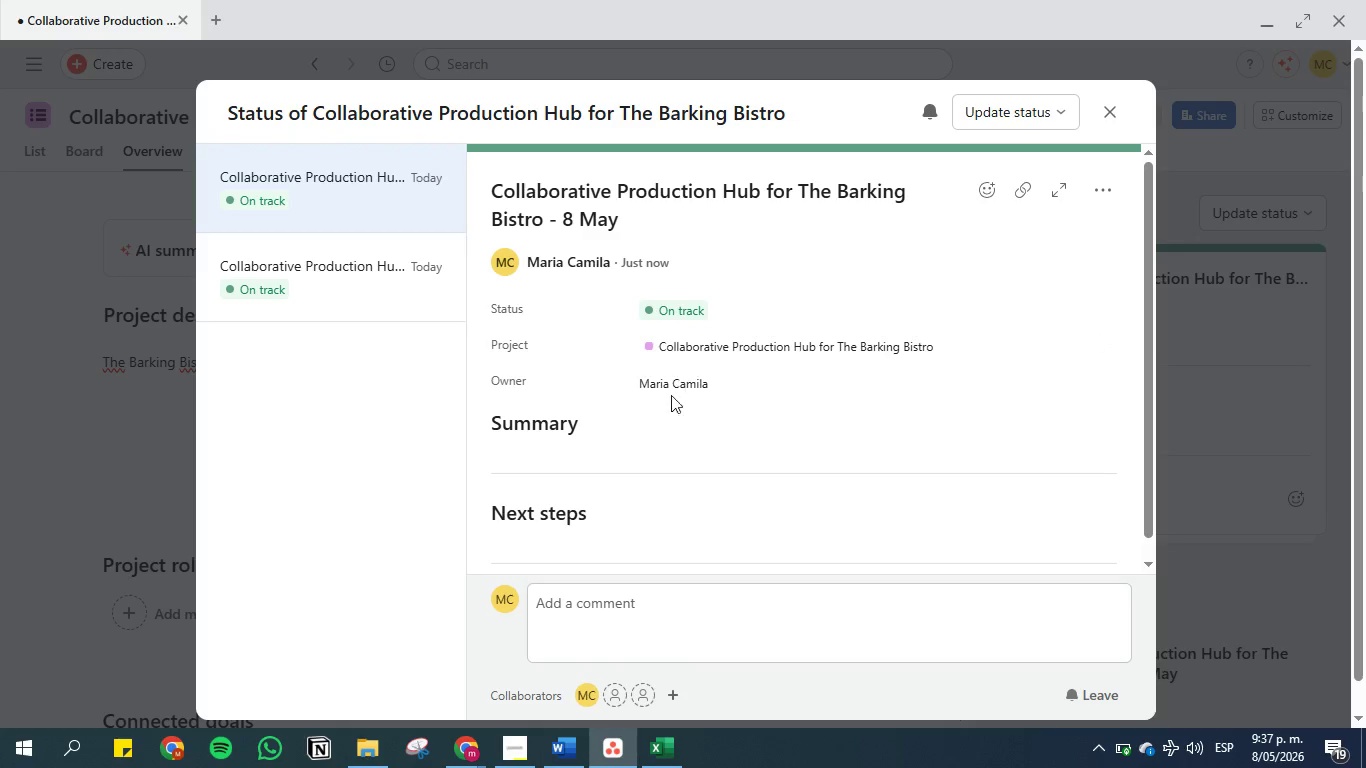 
left_click([543, 406])
 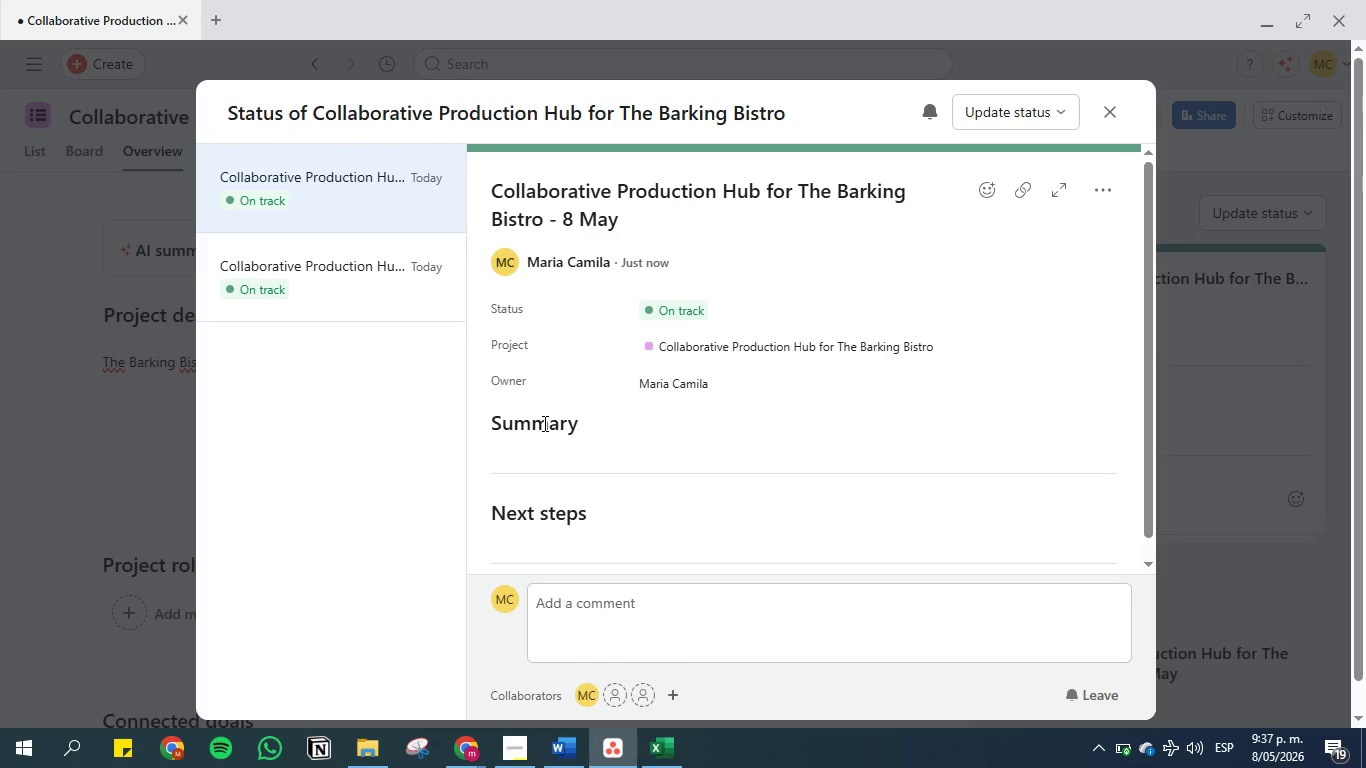 
left_click([543, 423])
 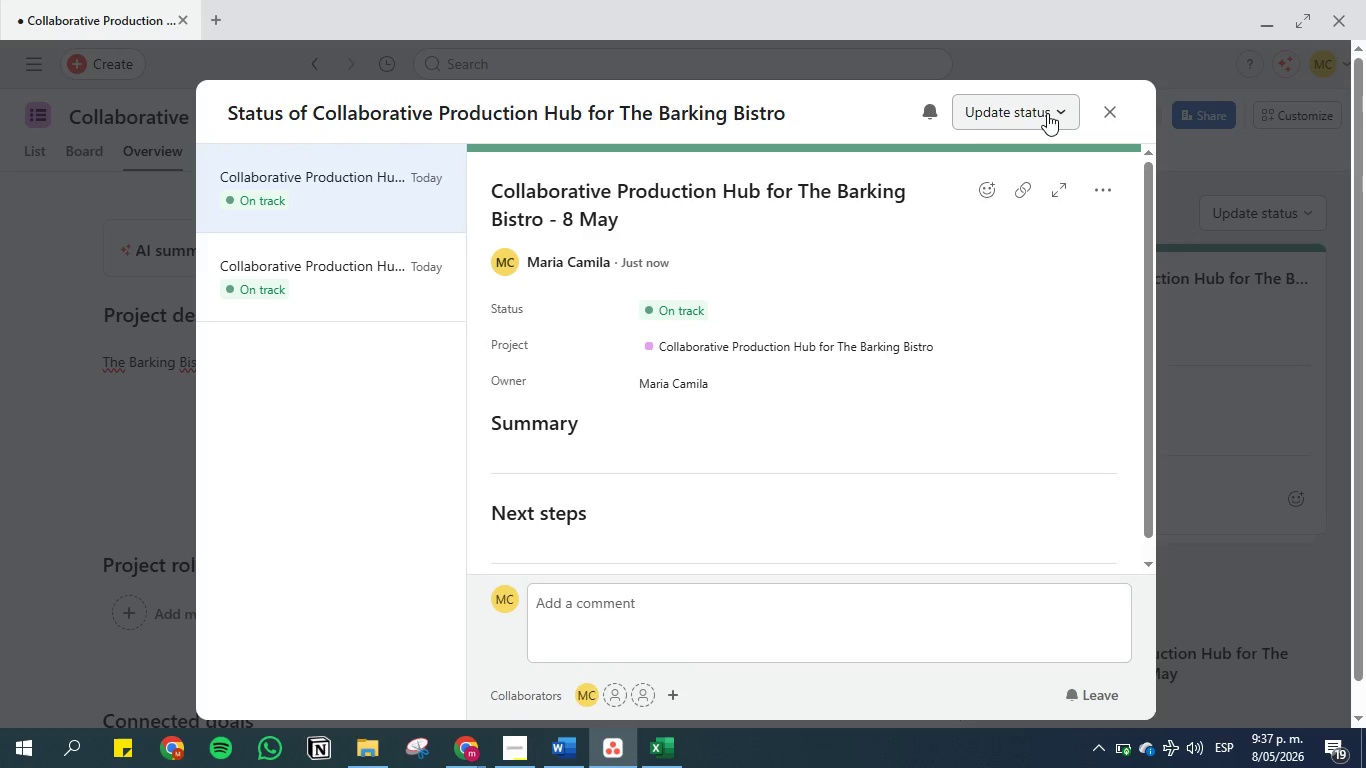 
left_click([532, 416])
 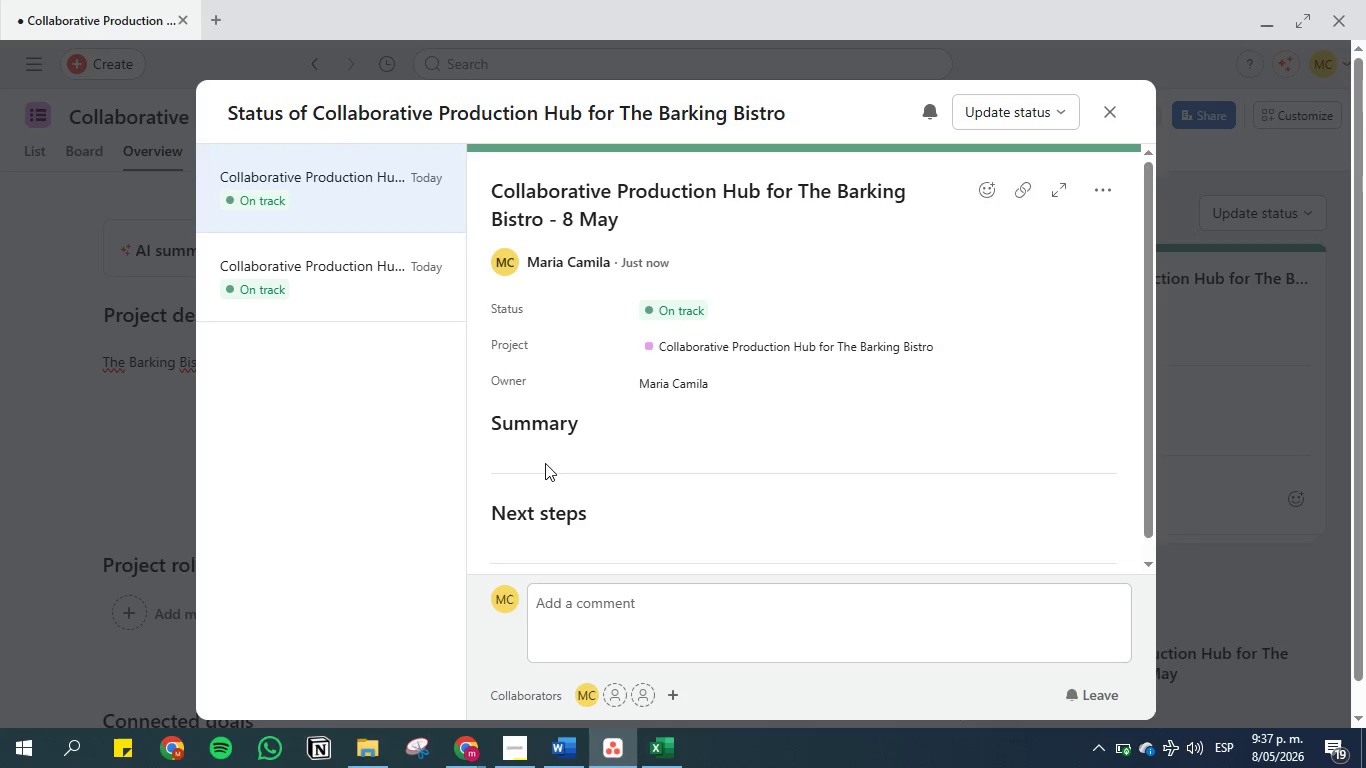 
scroll: coordinate [552, 461], scroll_direction: down, amount: 8.0
 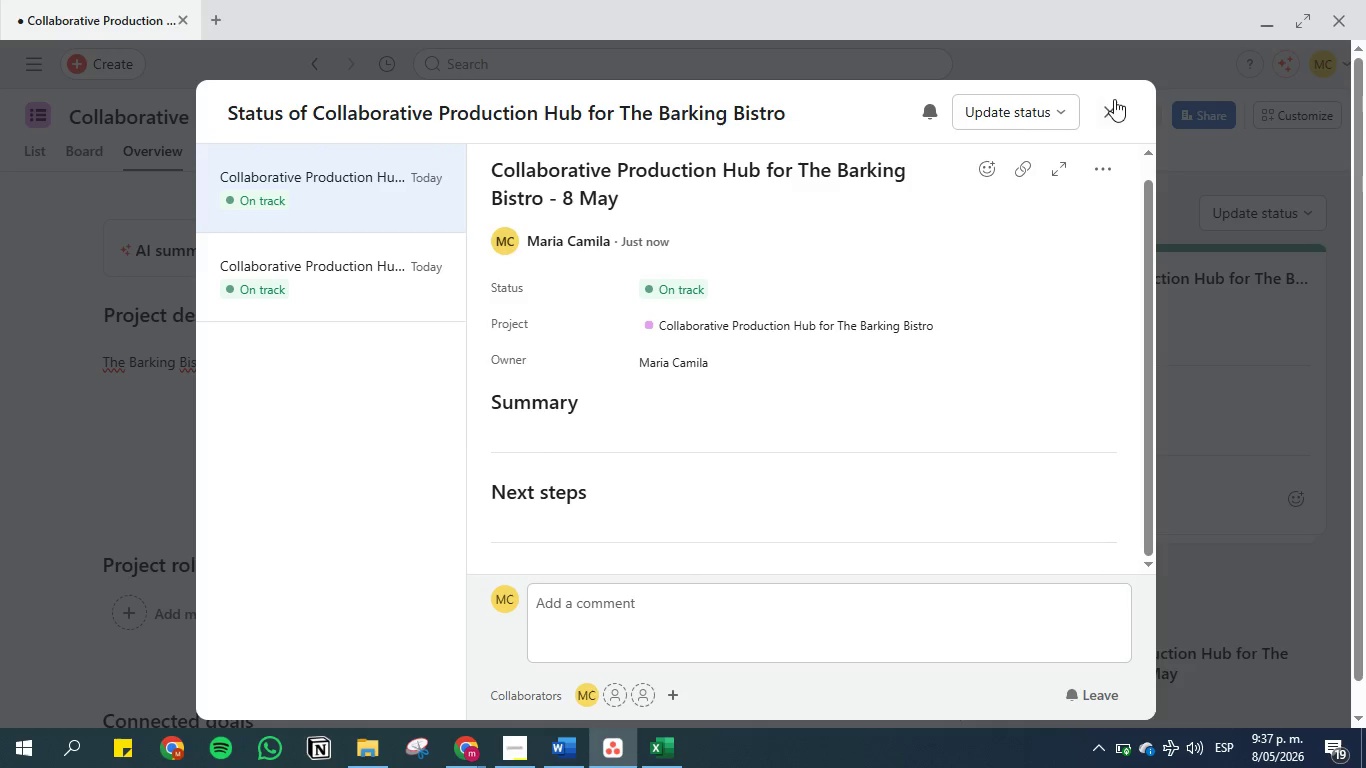 
left_click([1114, 103])
 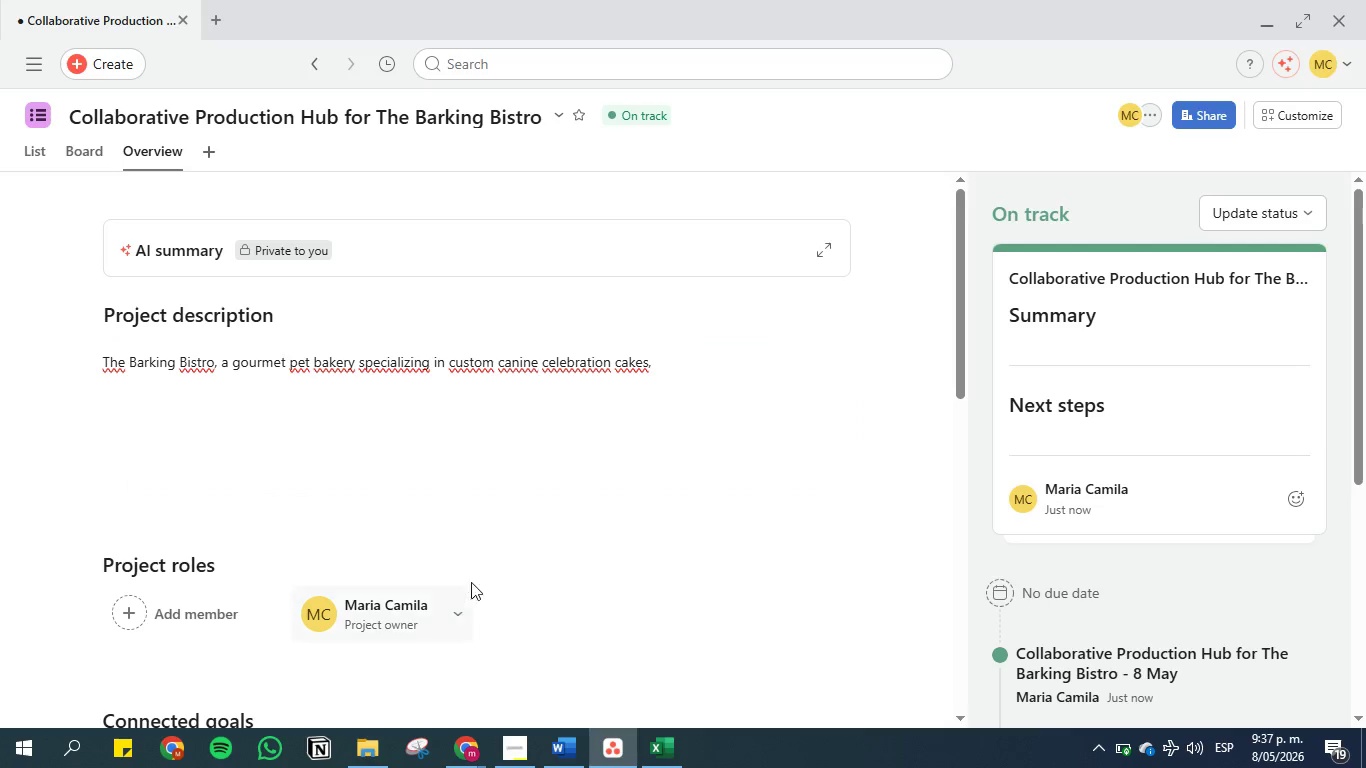 
left_click([554, 743])
 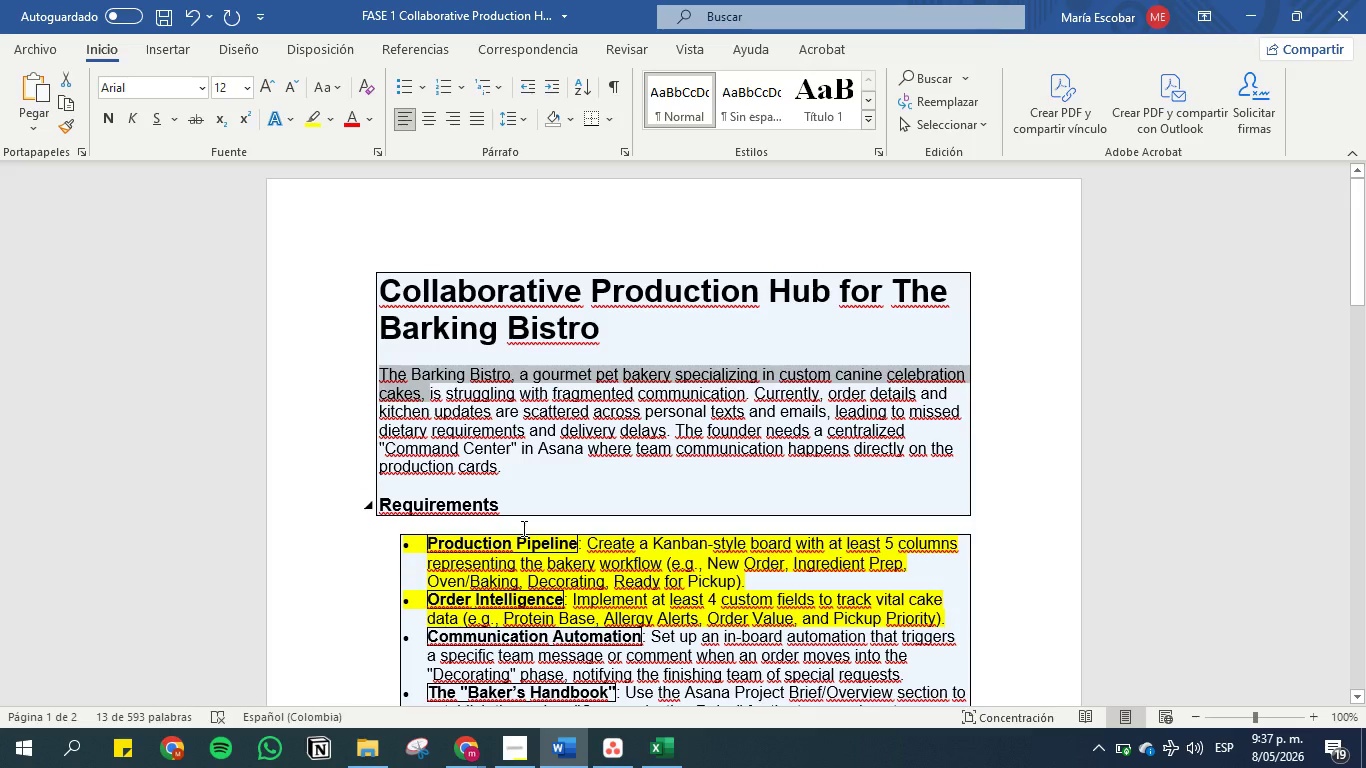 
scroll: coordinate [522, 528], scroll_direction: down, amount: 2.0
 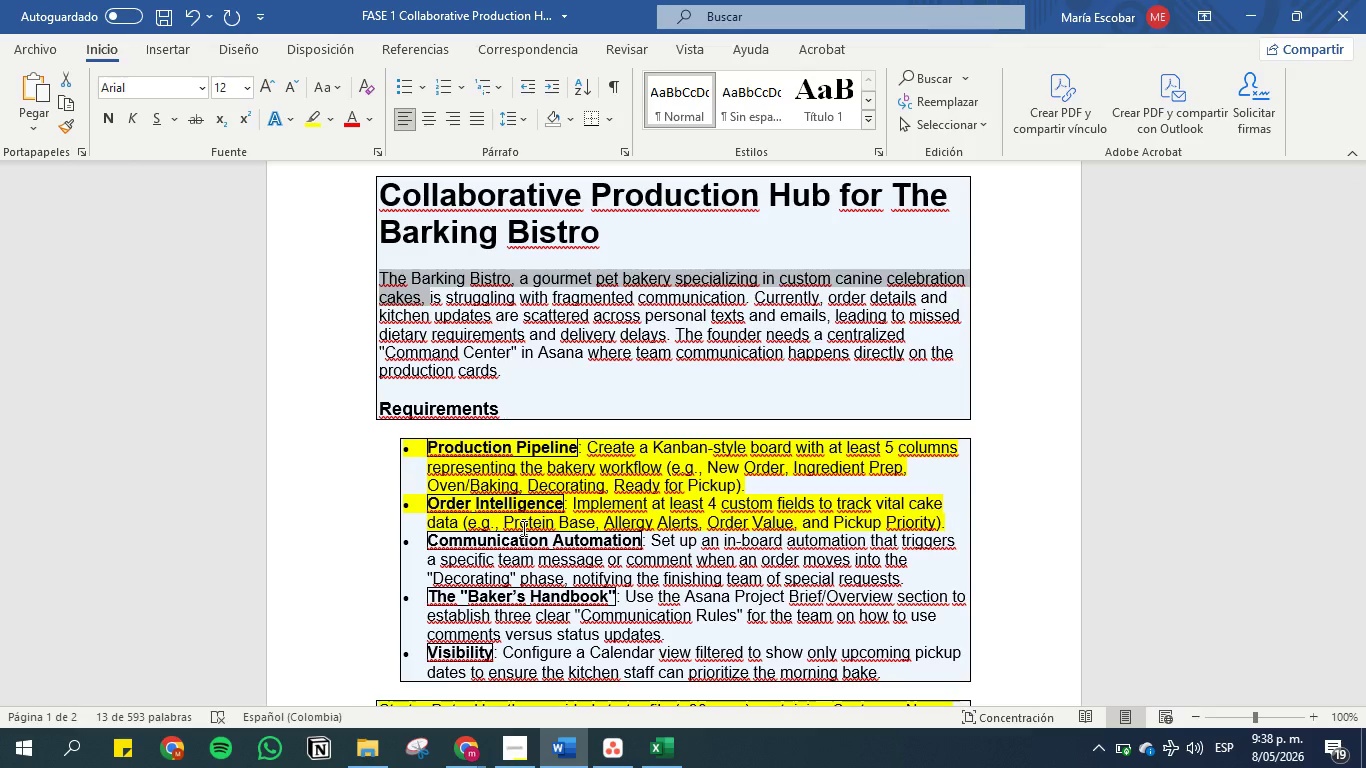 
wait(16.15)
 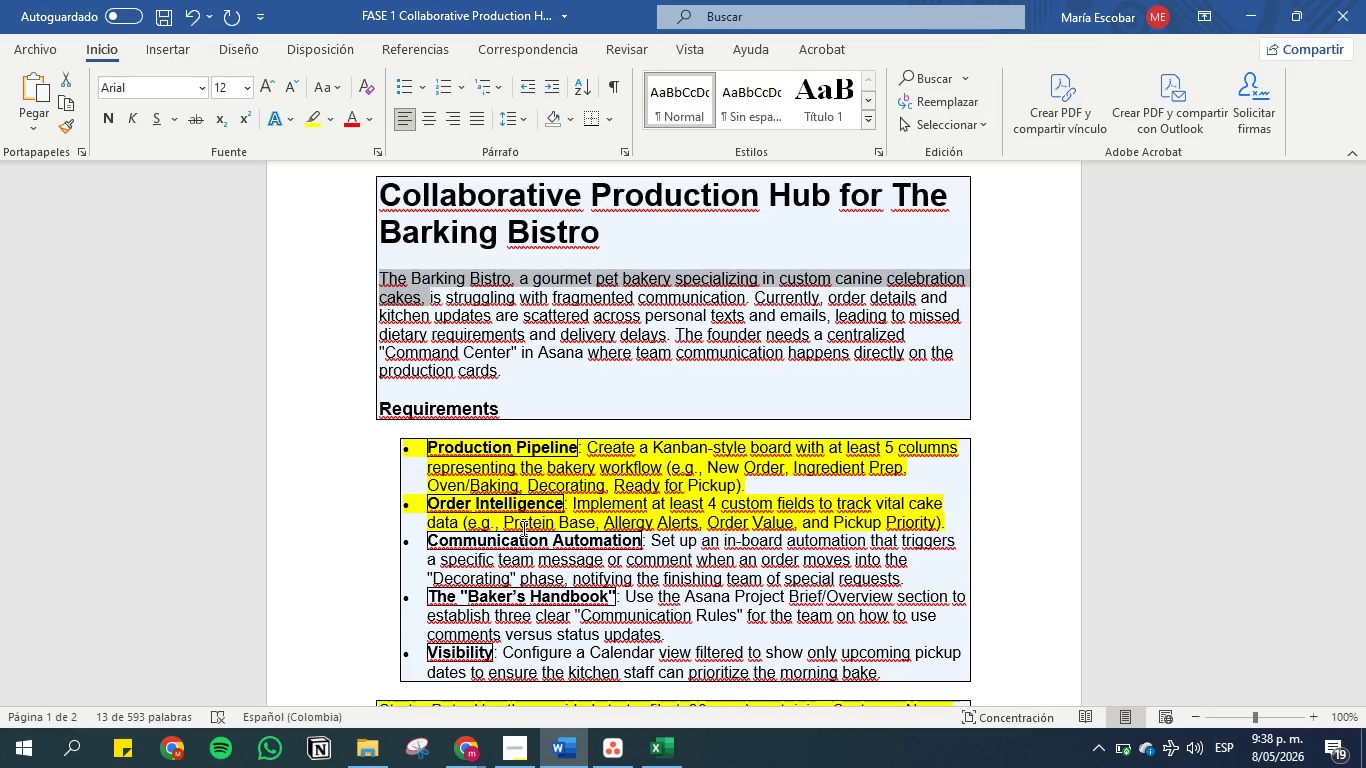 
left_click([1243, 8])
 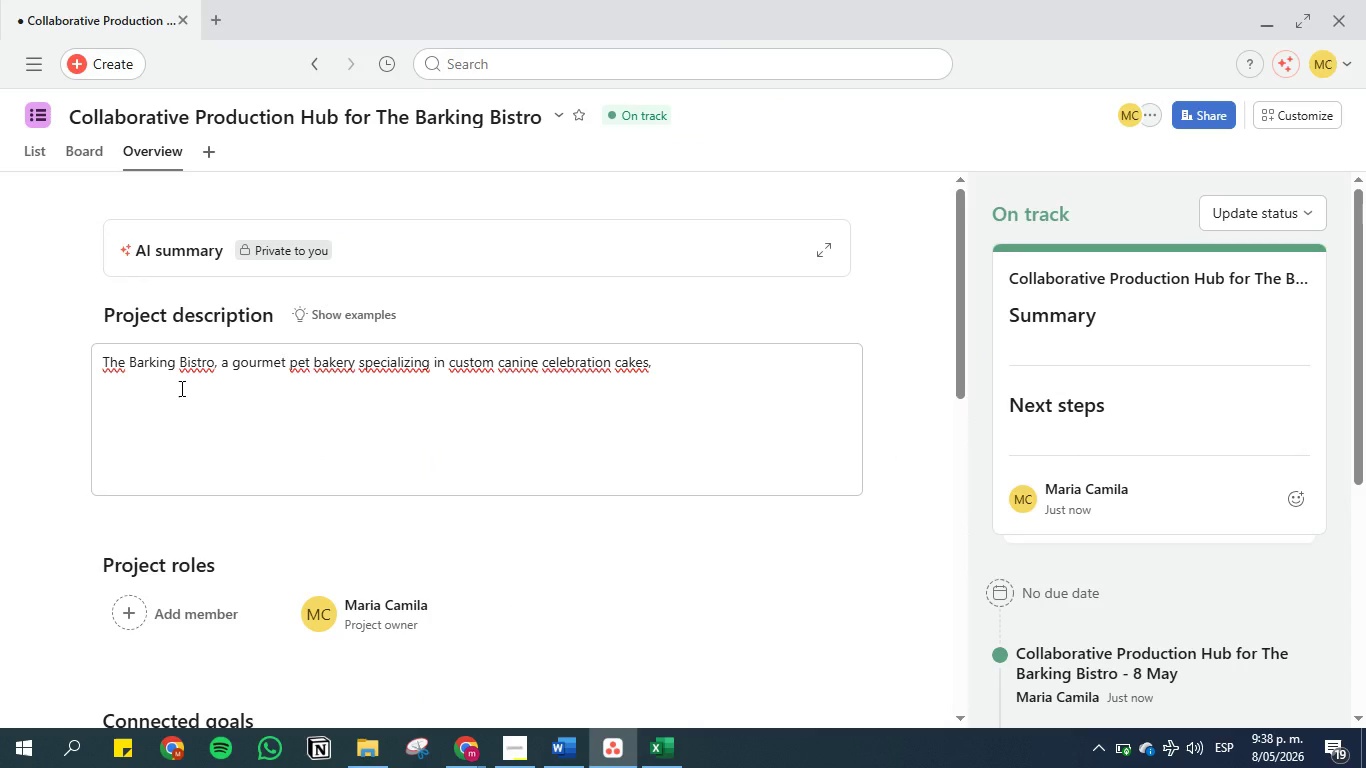 
scroll: coordinate [180, 388], scroll_direction: up, amount: 5.0
 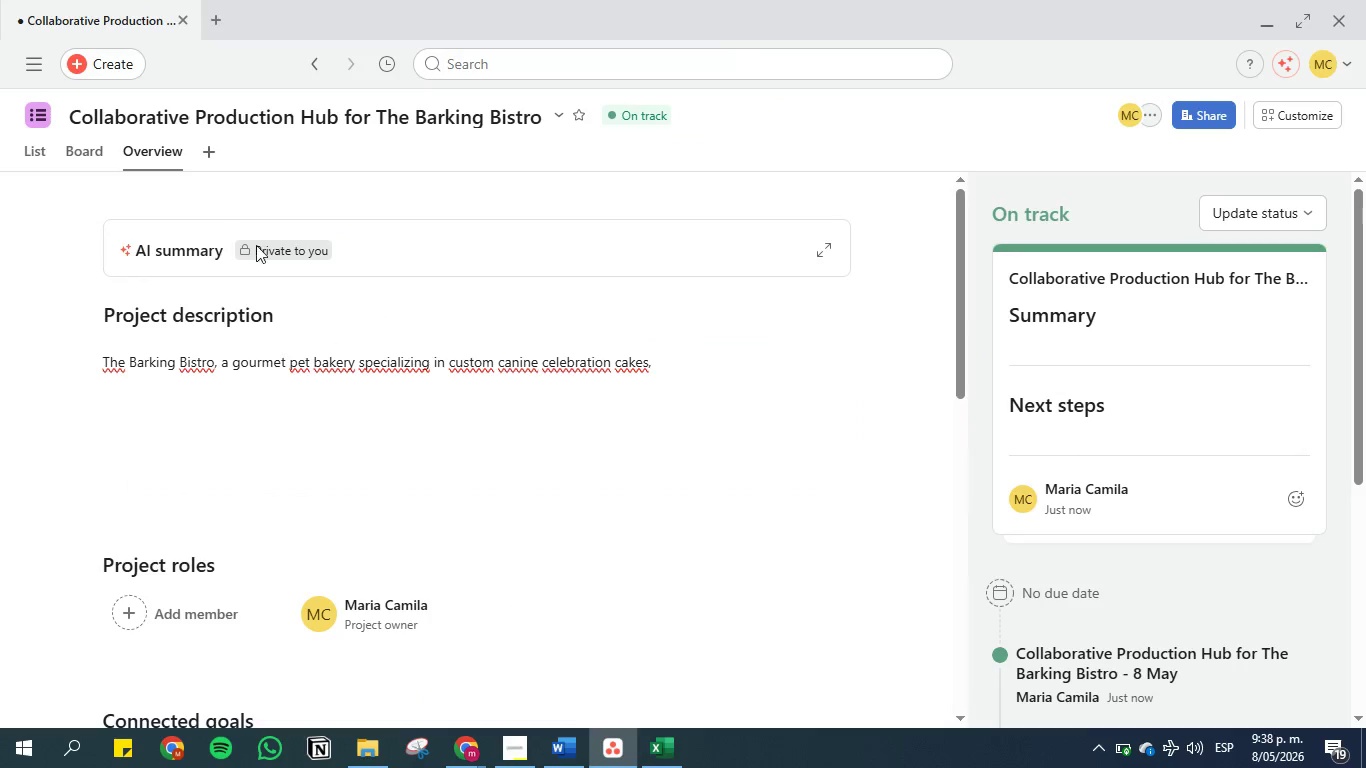 
left_click([827, 249])
 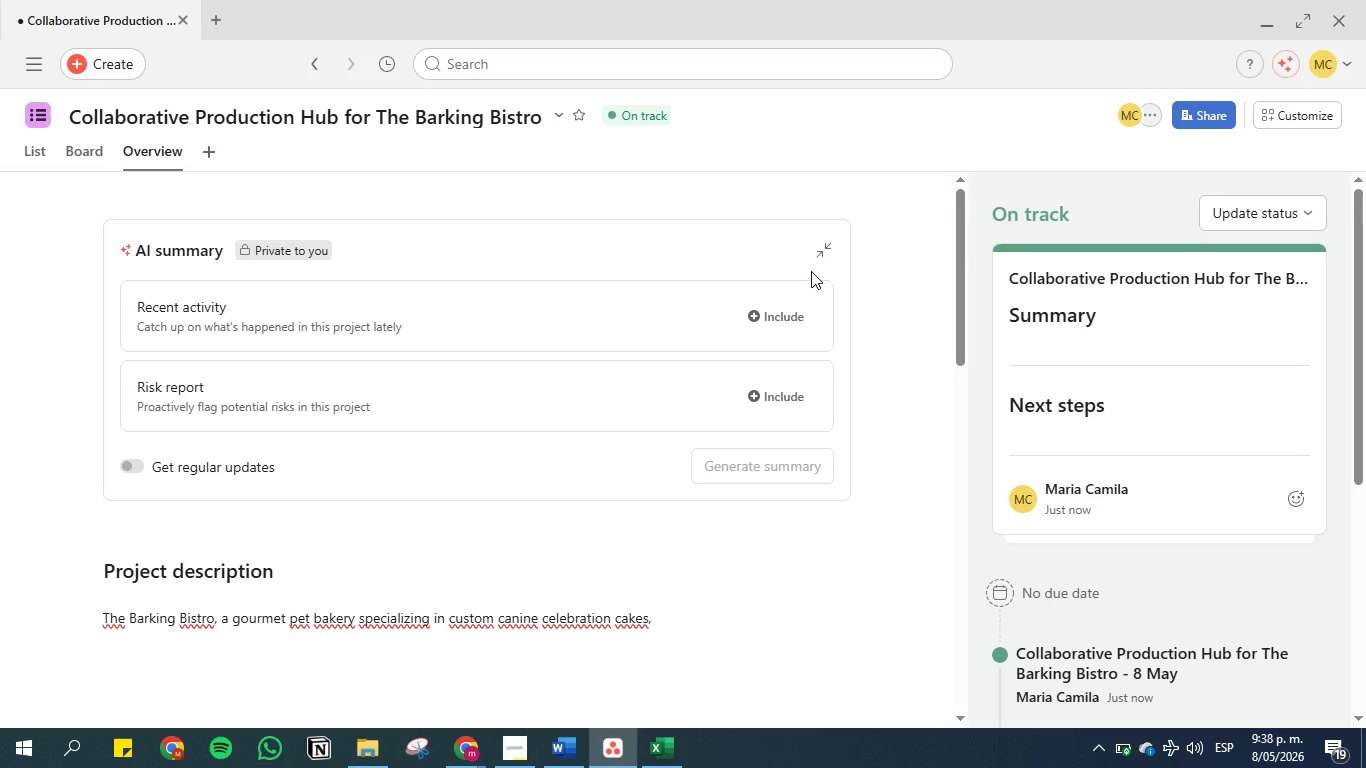 
wait(7.16)
 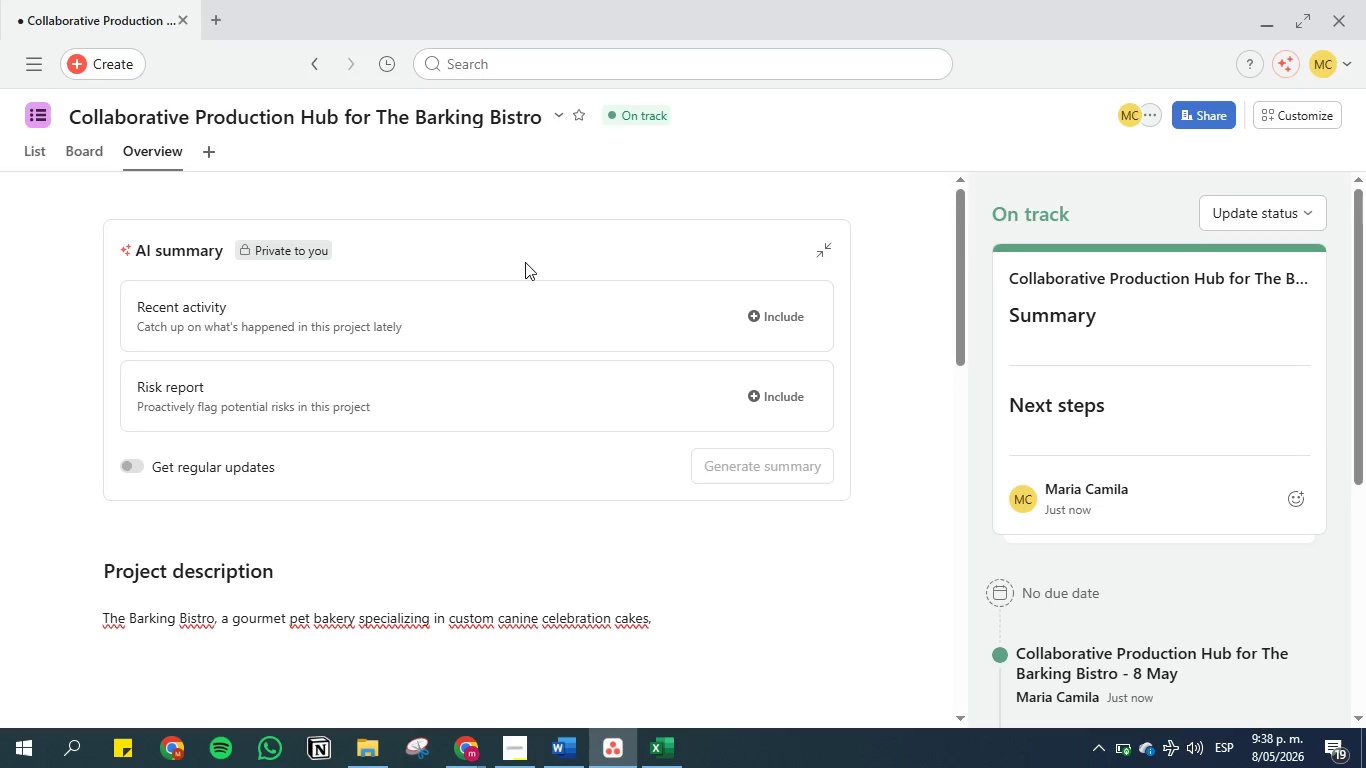 
left_click([824, 258])
 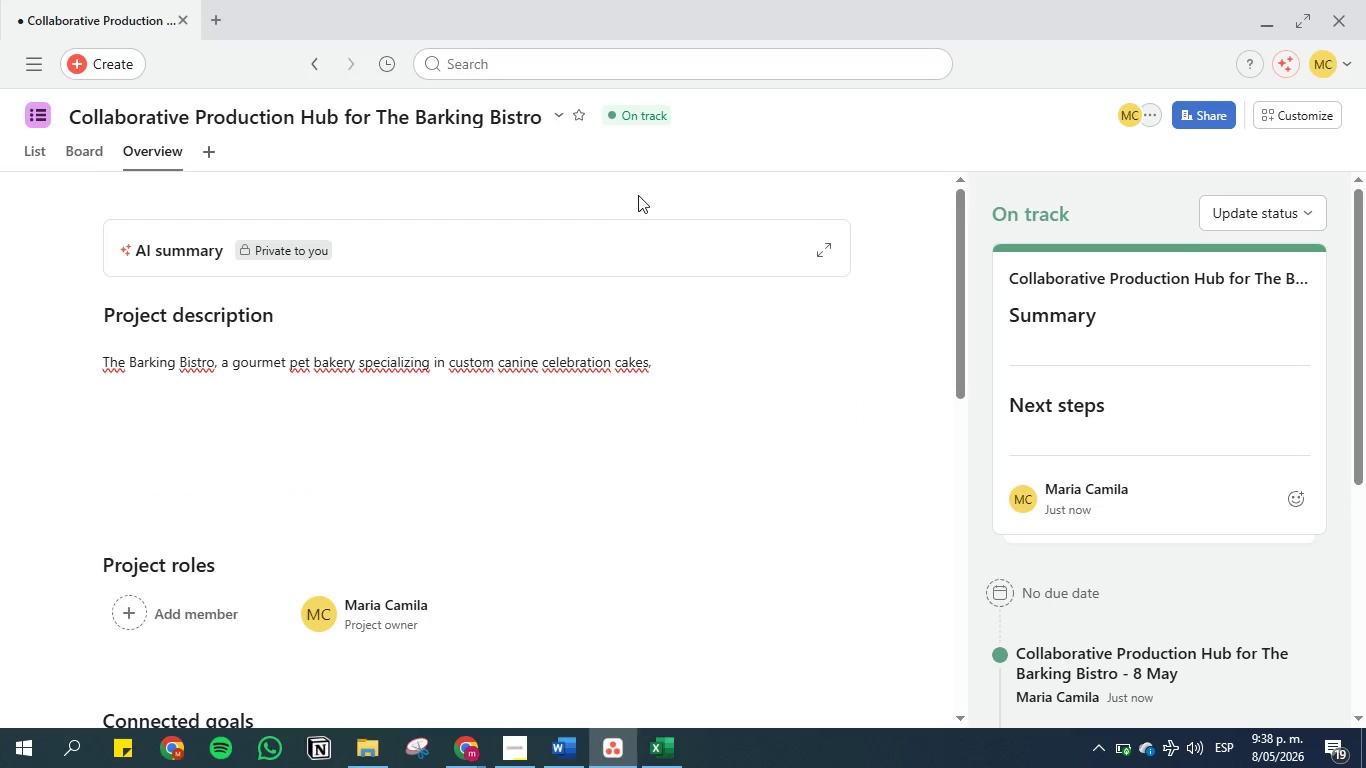 
left_click([826, 253])
 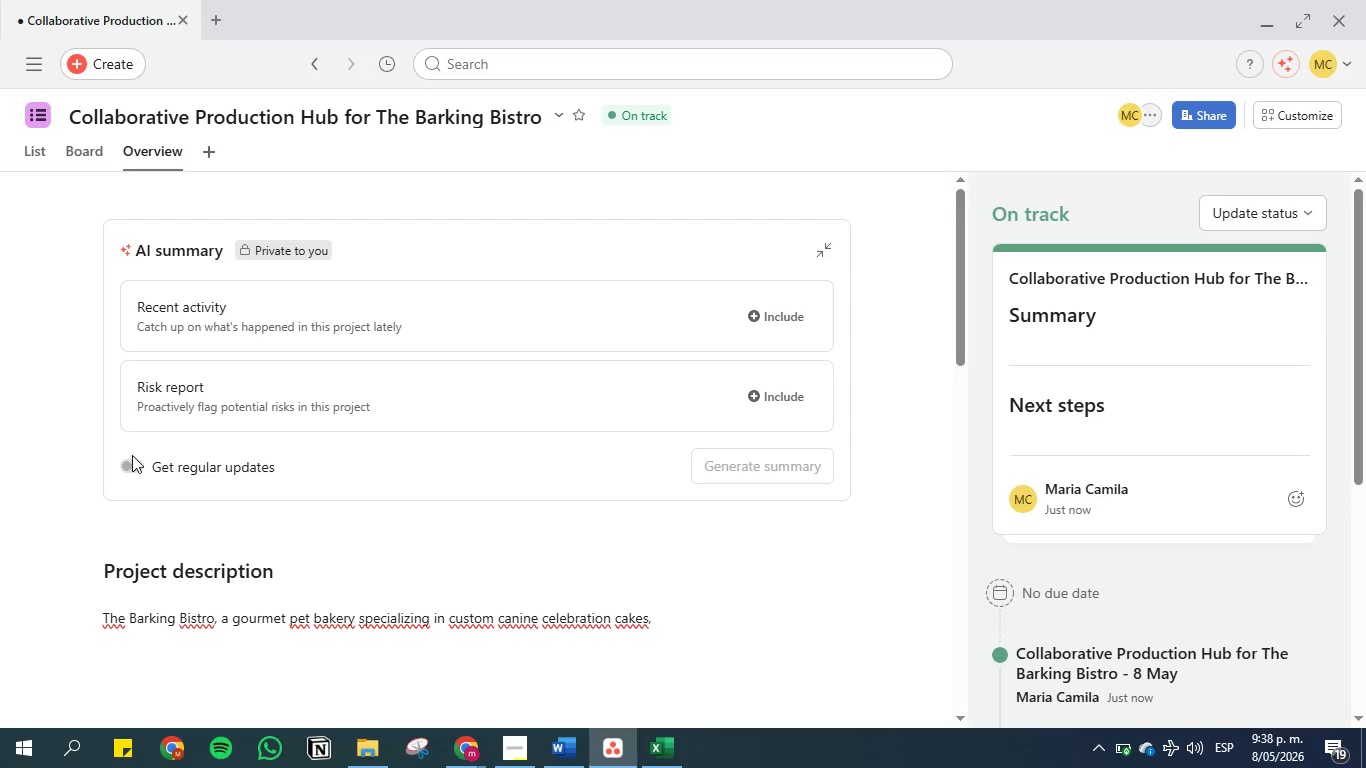 
left_click([133, 466])
 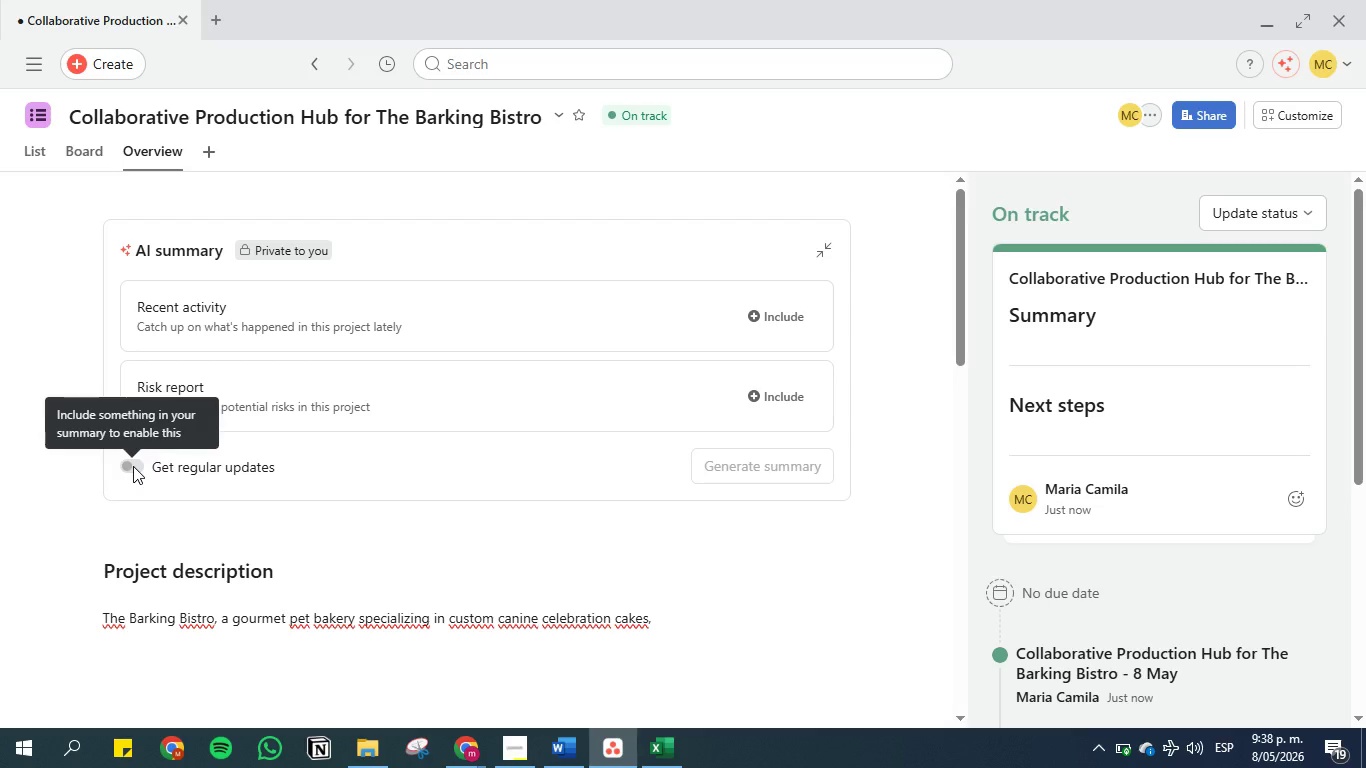 
left_click([133, 466])
 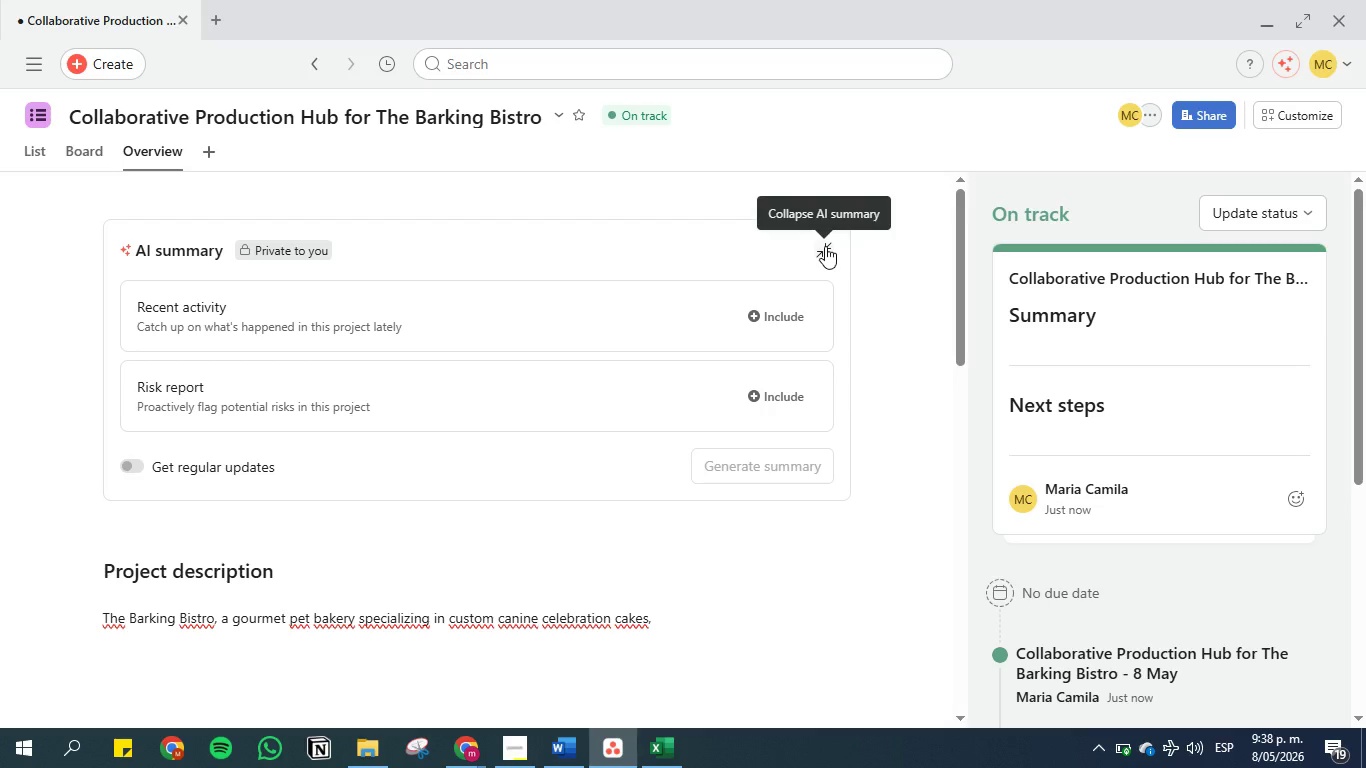 
wait(5.49)
 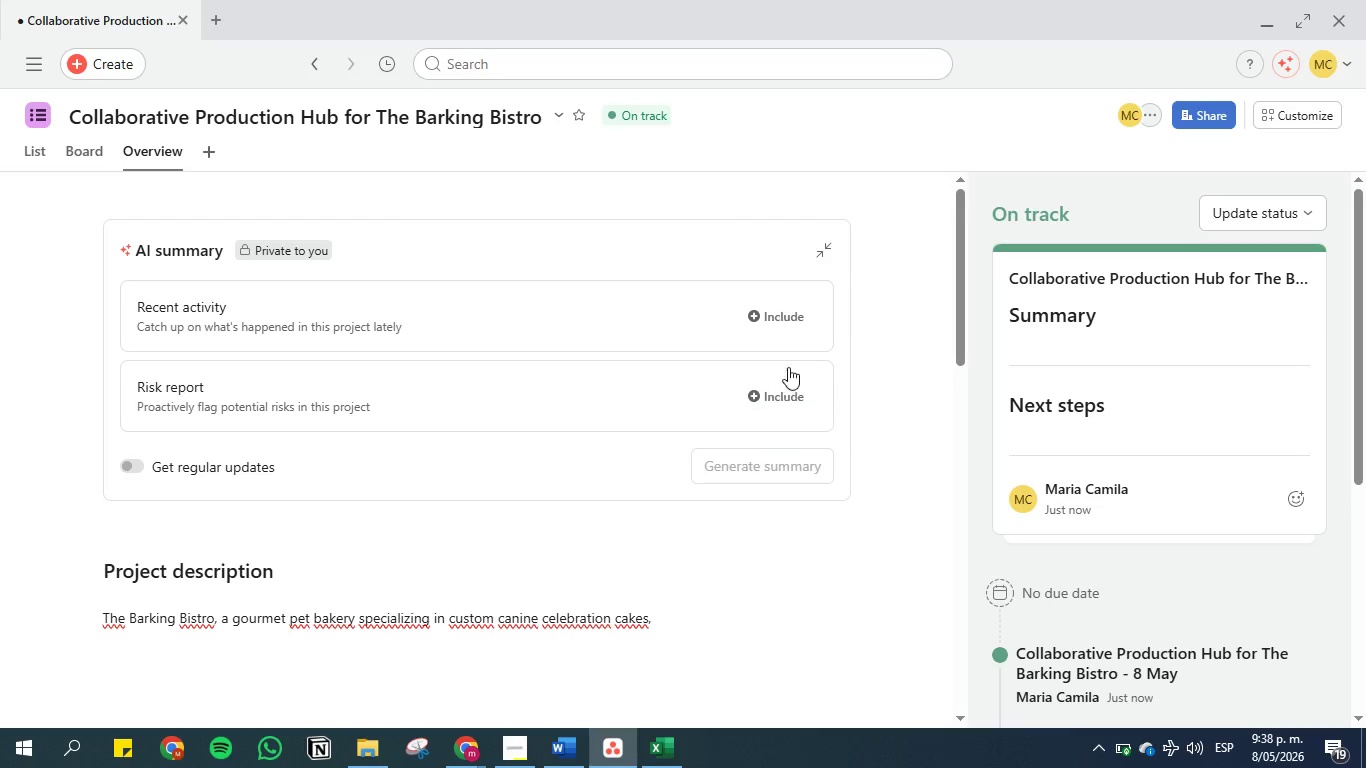 
left_click([825, 246])
 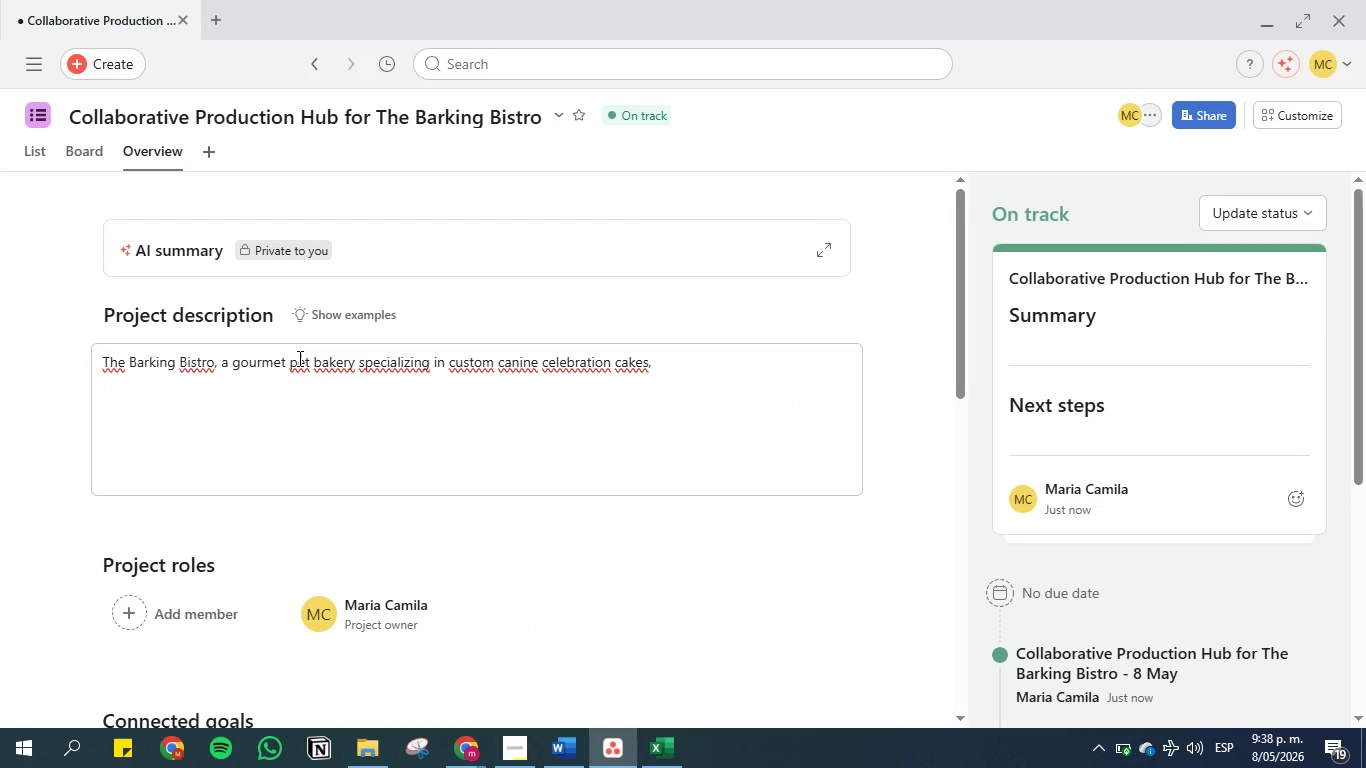 
left_click([346, 303])
 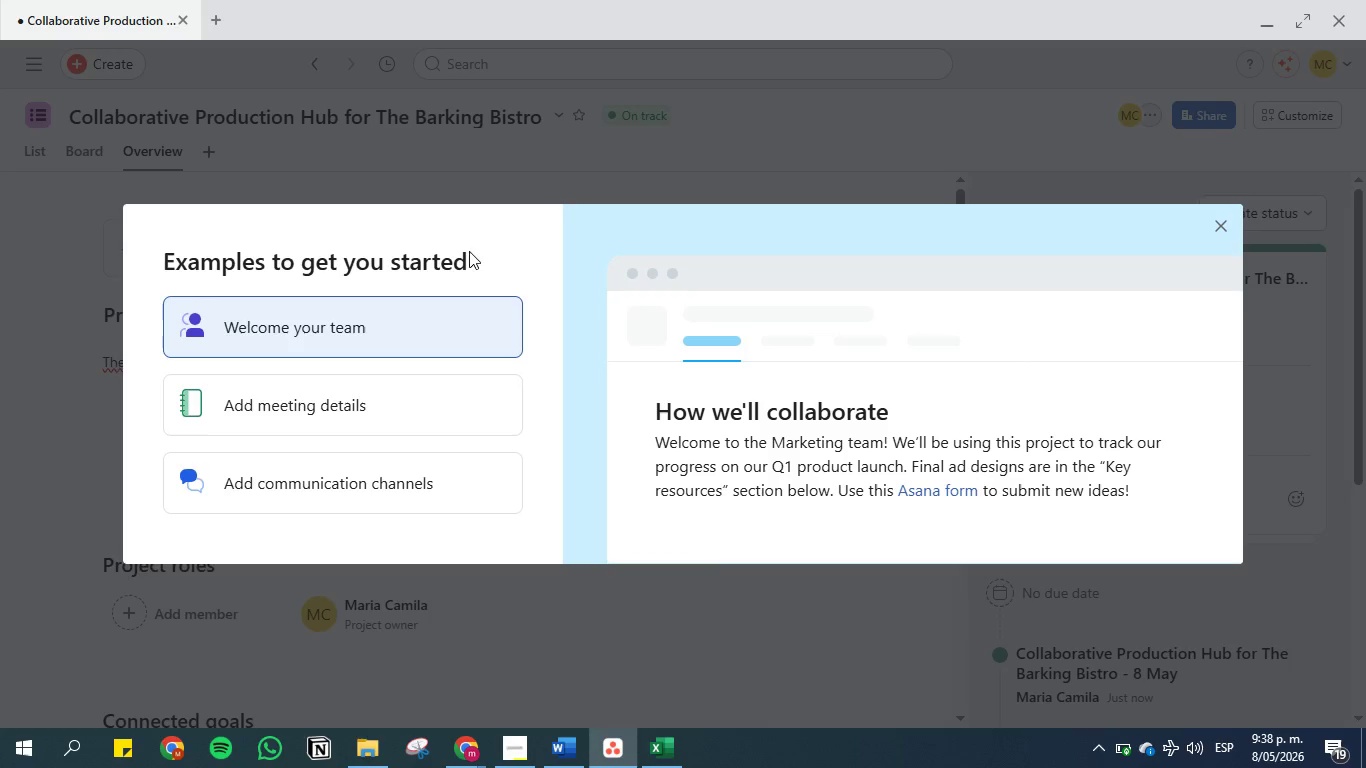 
wait(10.84)
 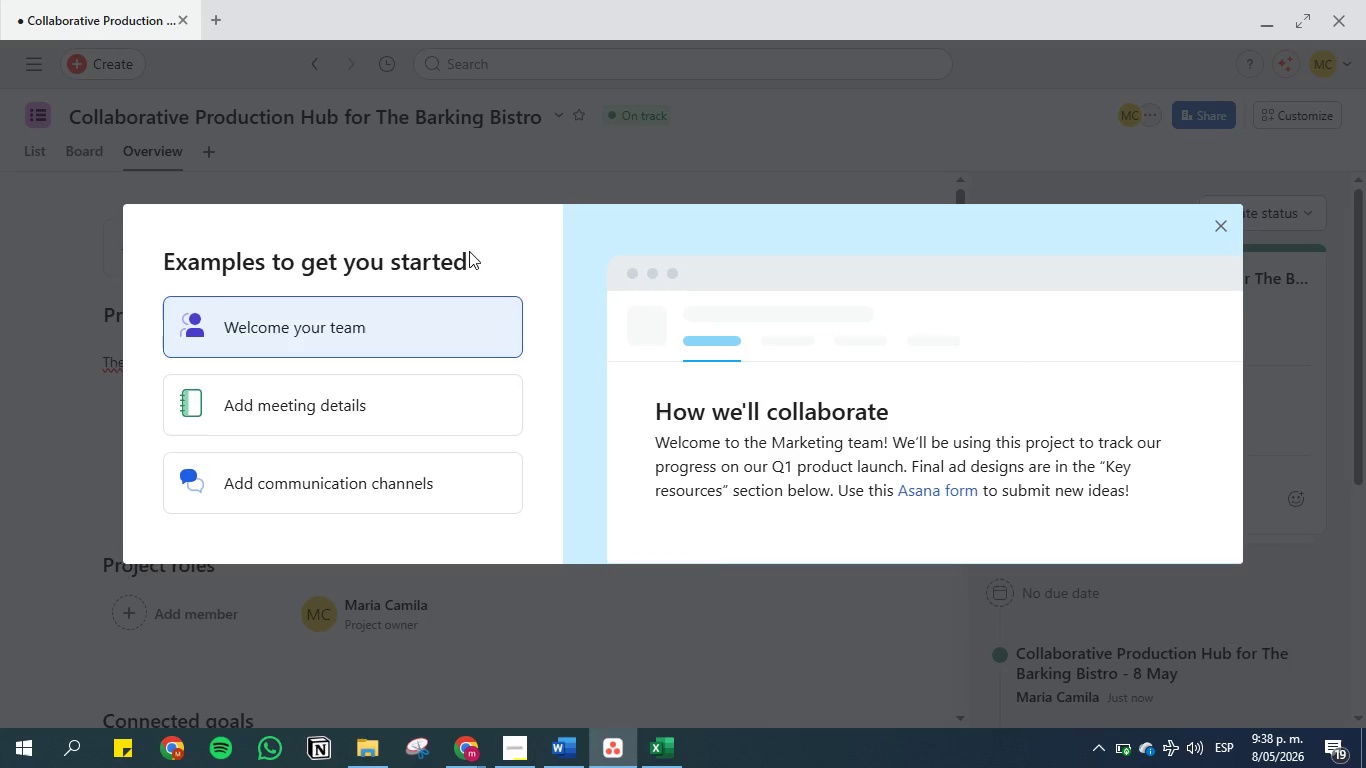 
left_click([399, 415])
 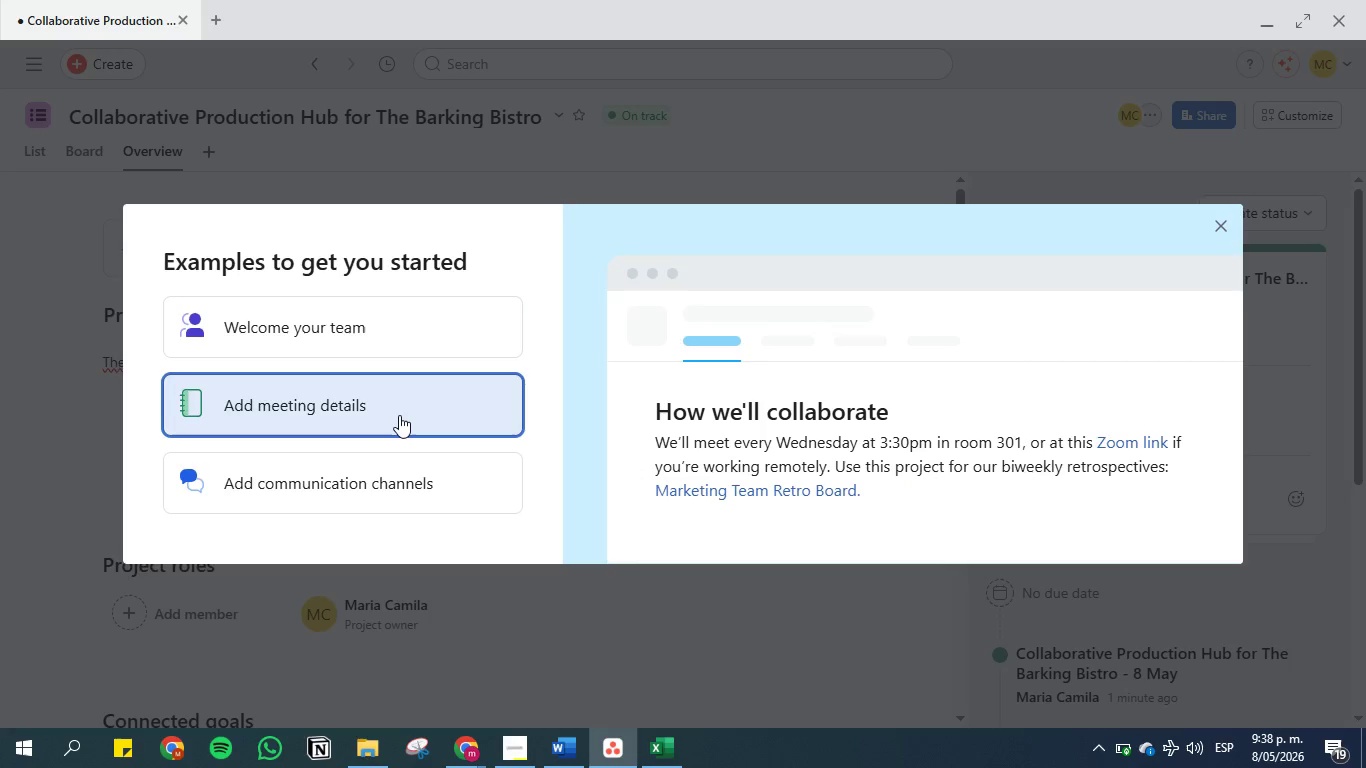 
left_click([399, 488])
 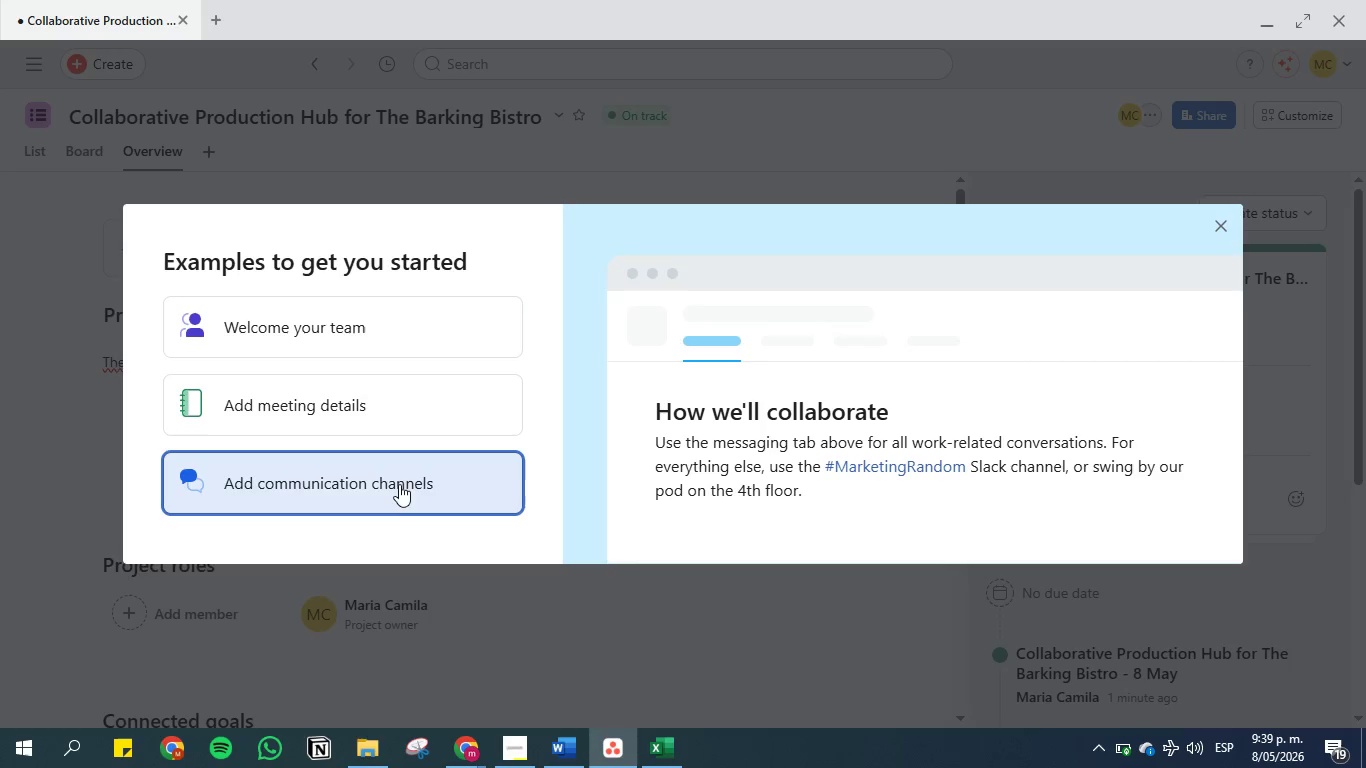 
left_click([417, 320])
 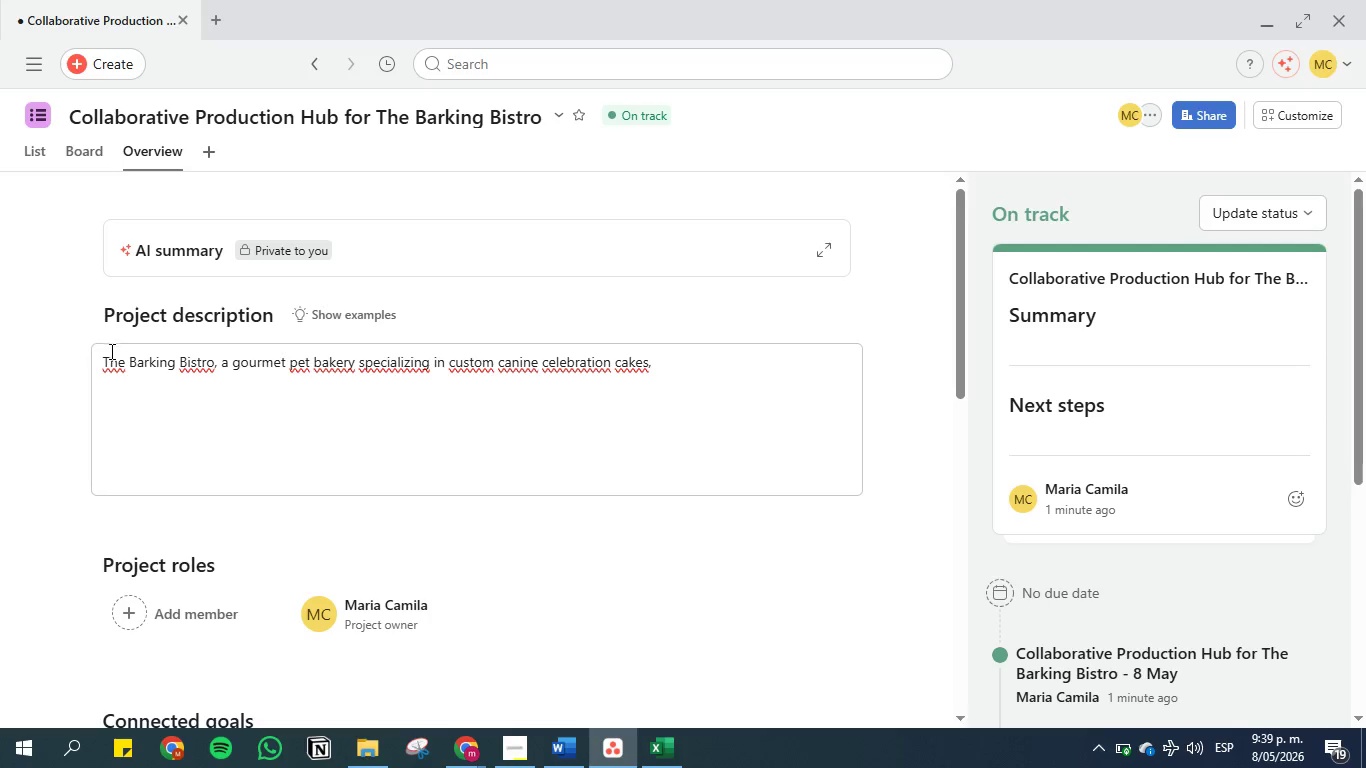 
wait(5.03)
 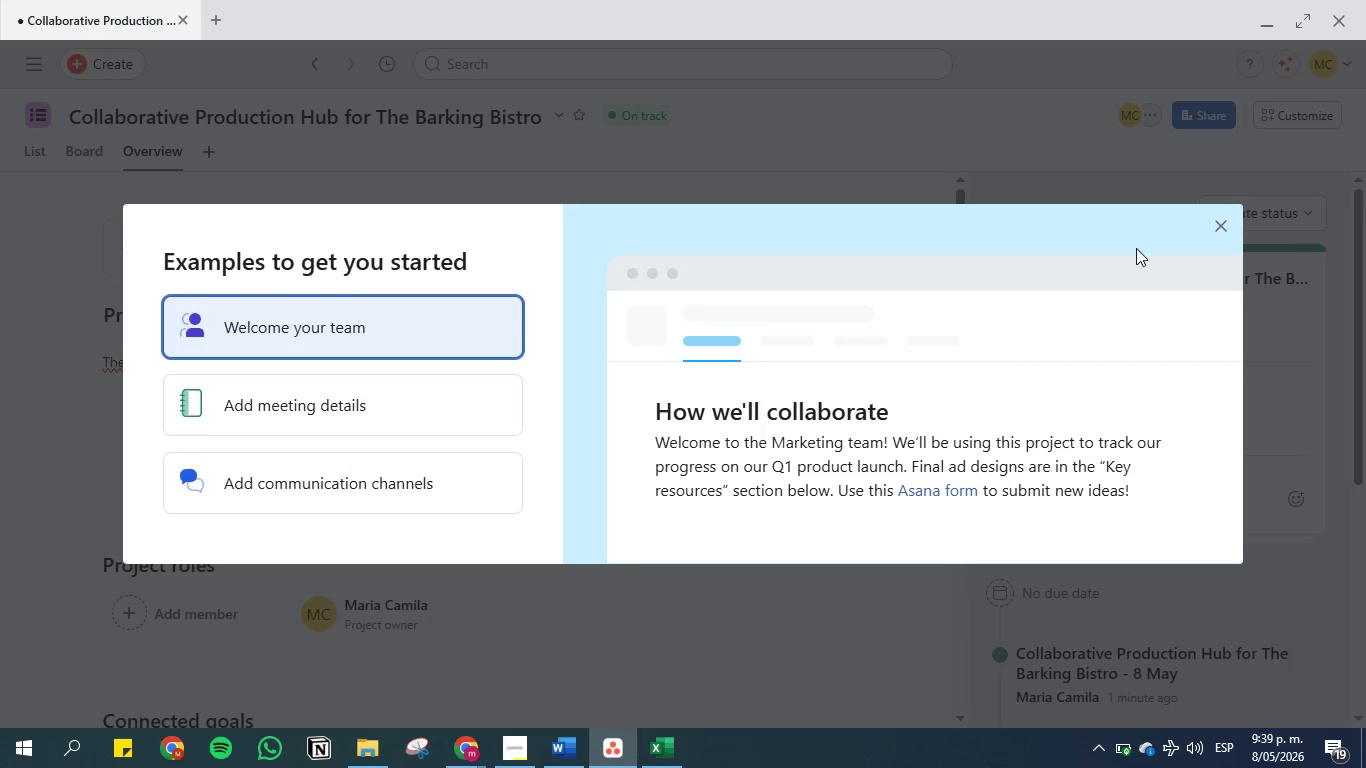 
double_click([100, 359])
 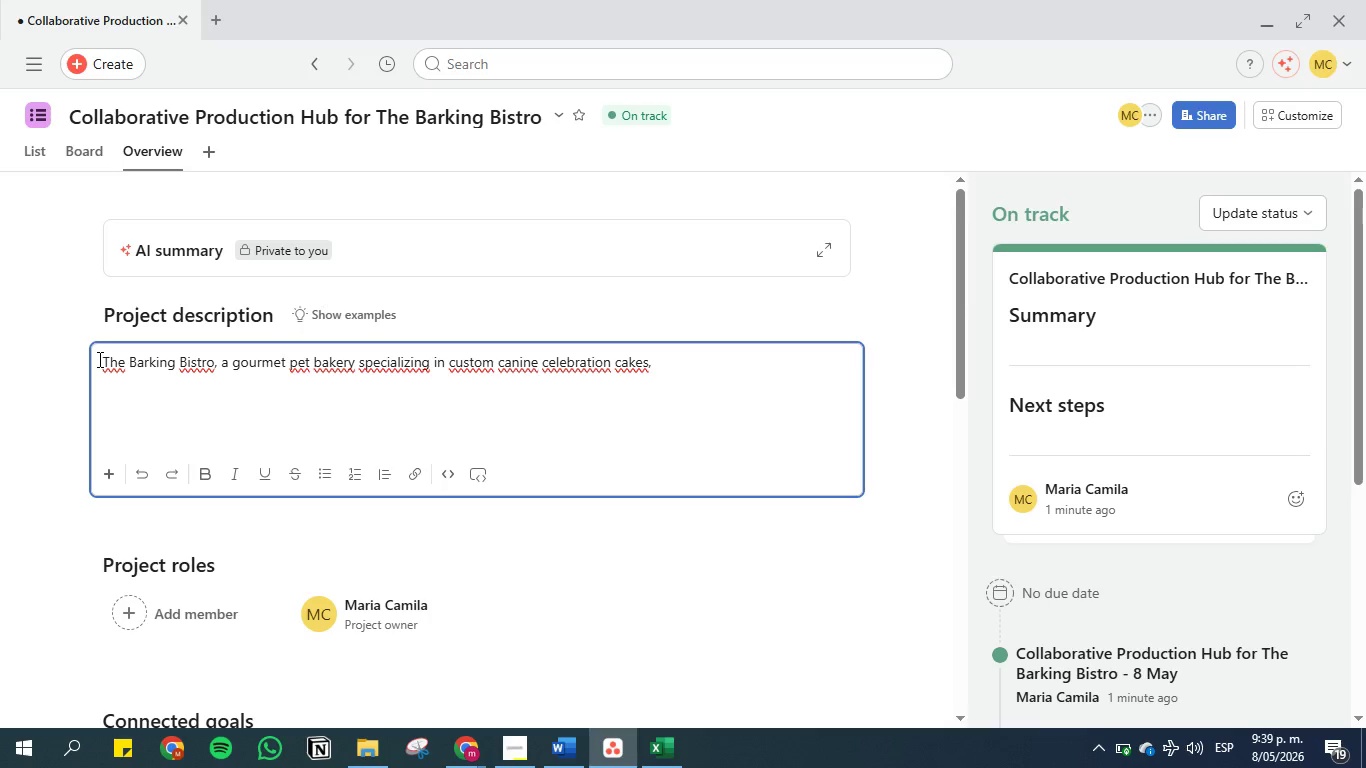 
key(Shift+Enter)
 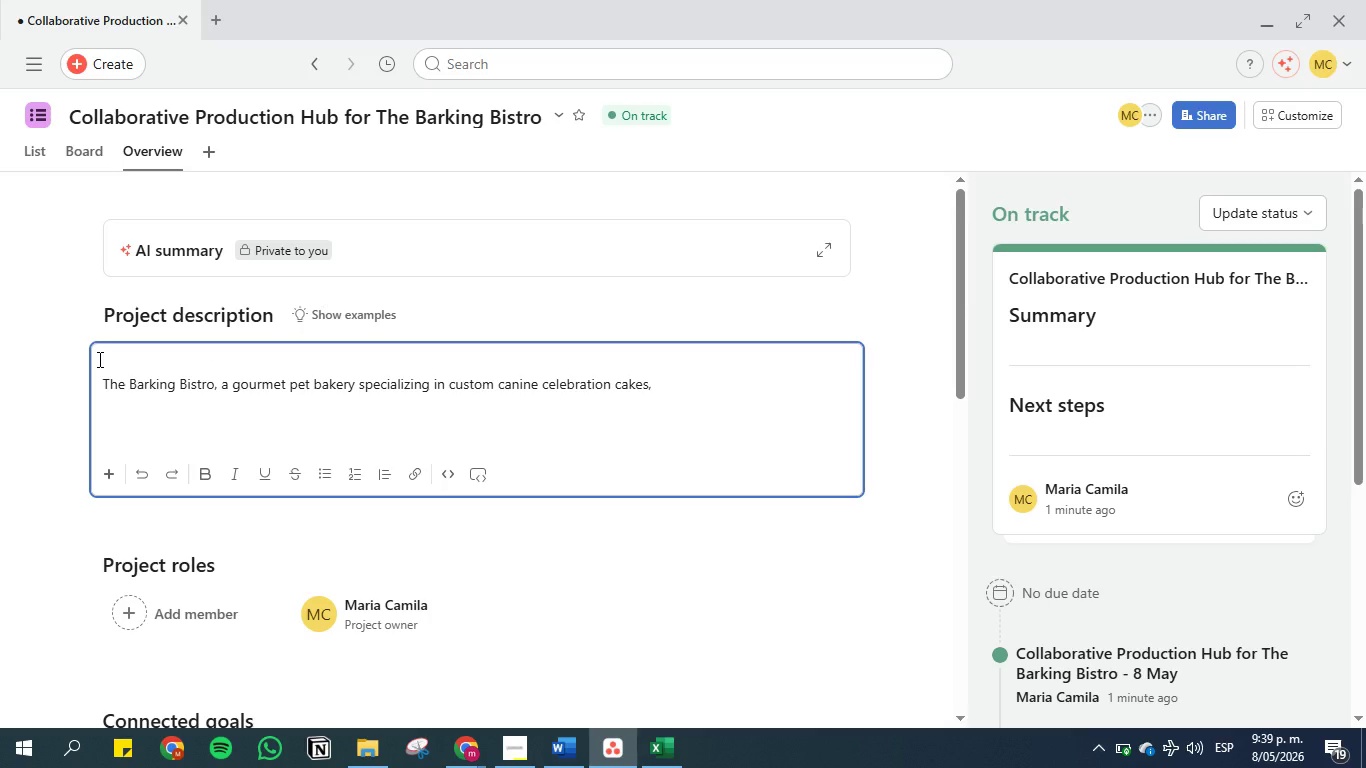 
key(ArrowUp)
 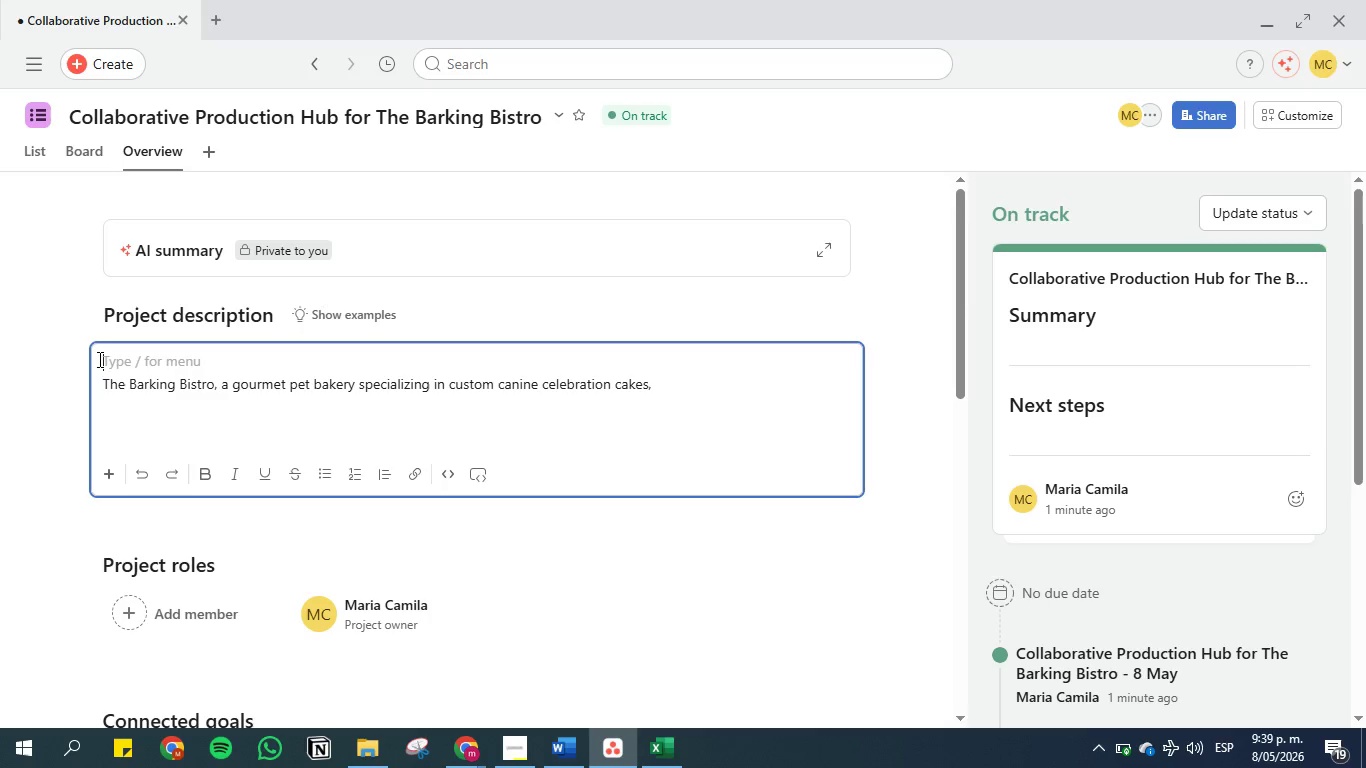 
key(CapsLock)
 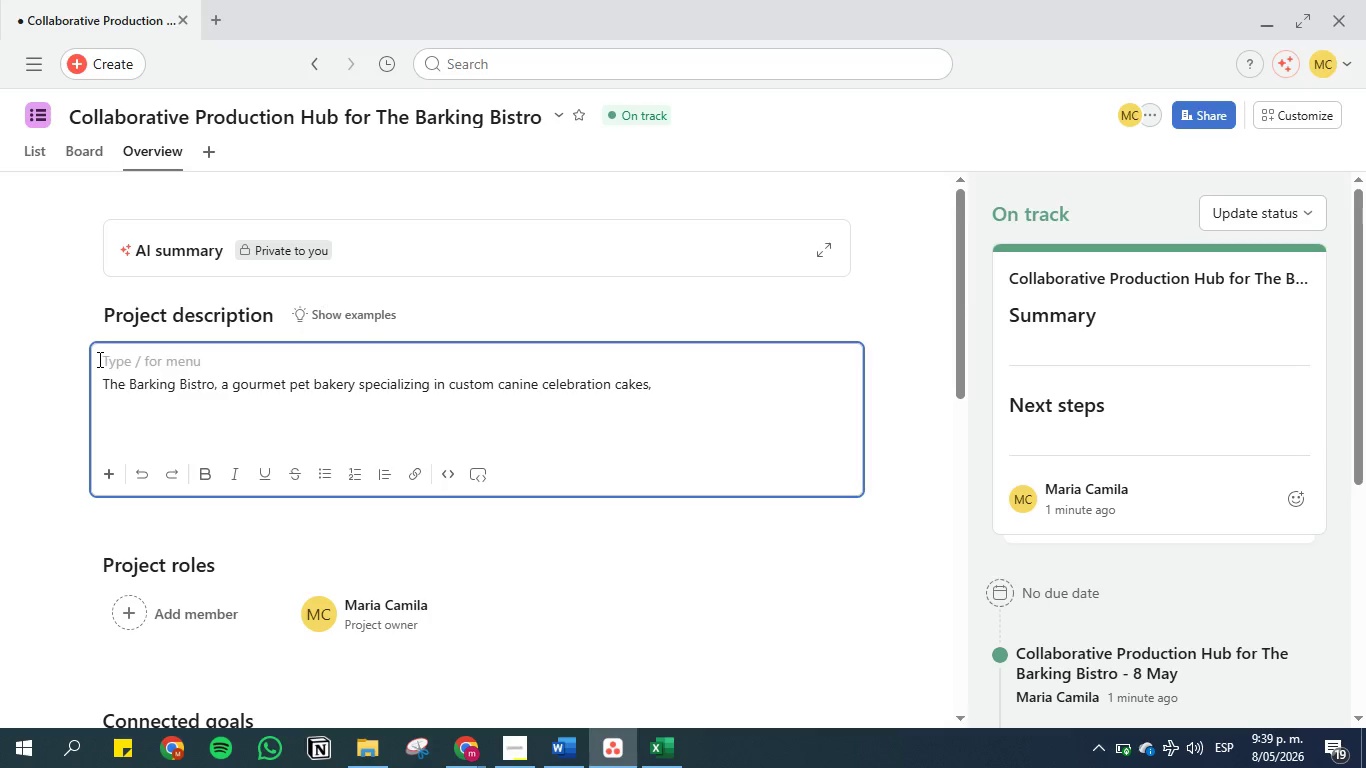 
key(H)
 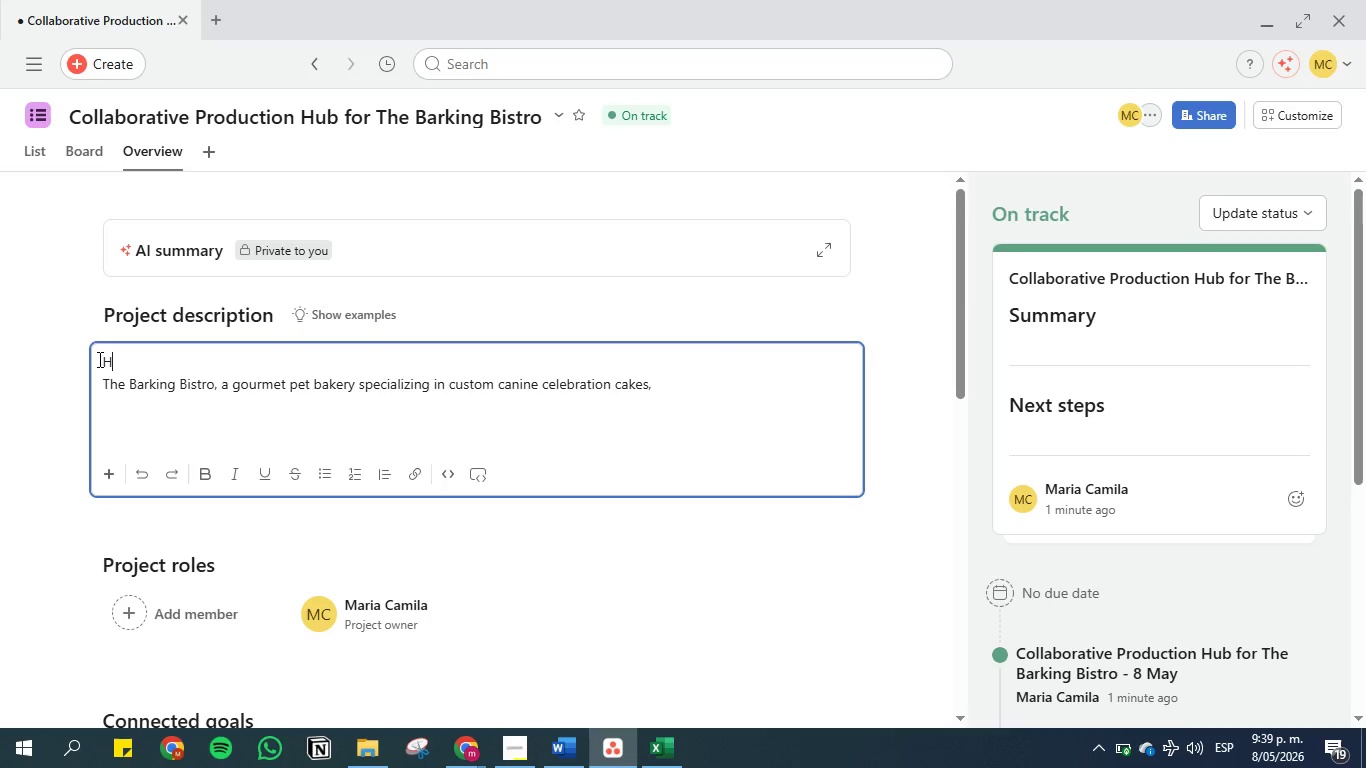 
key(CapsLock)
 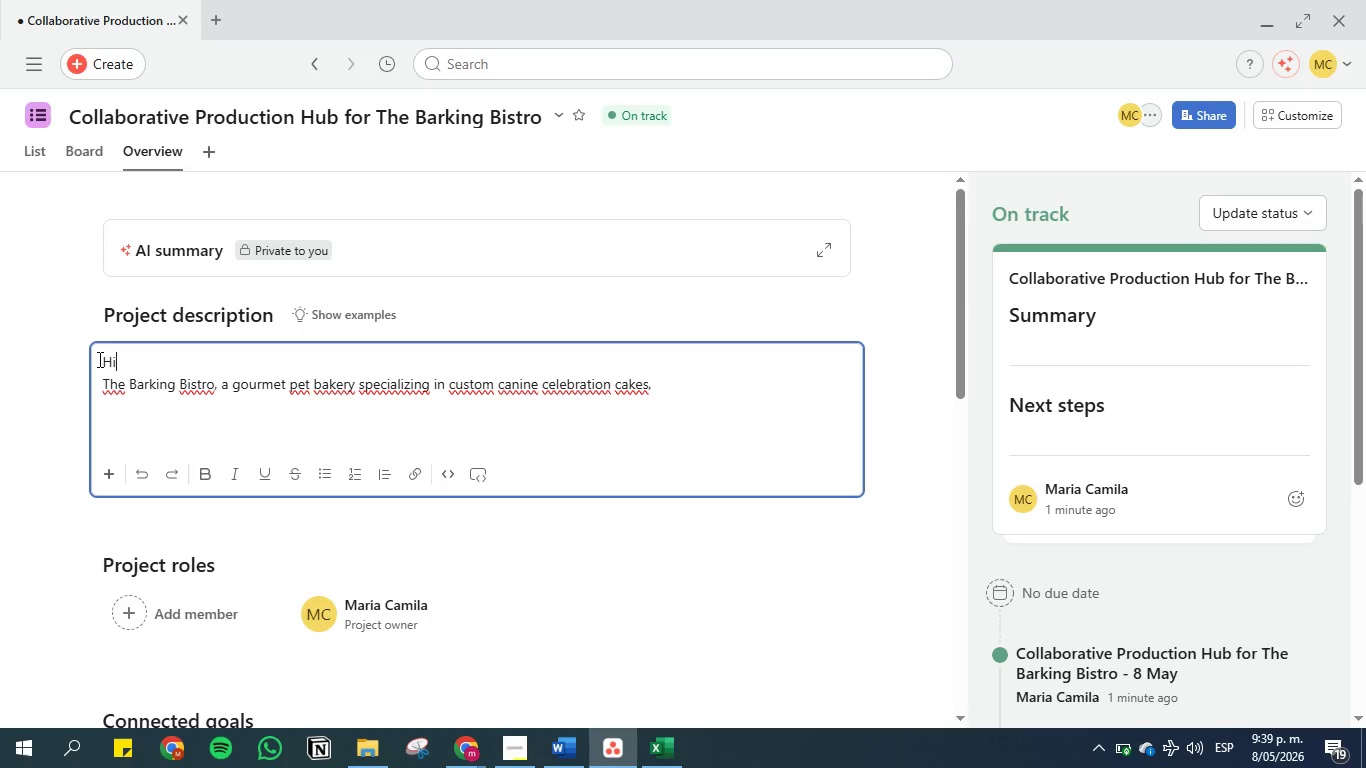 
key(I)
 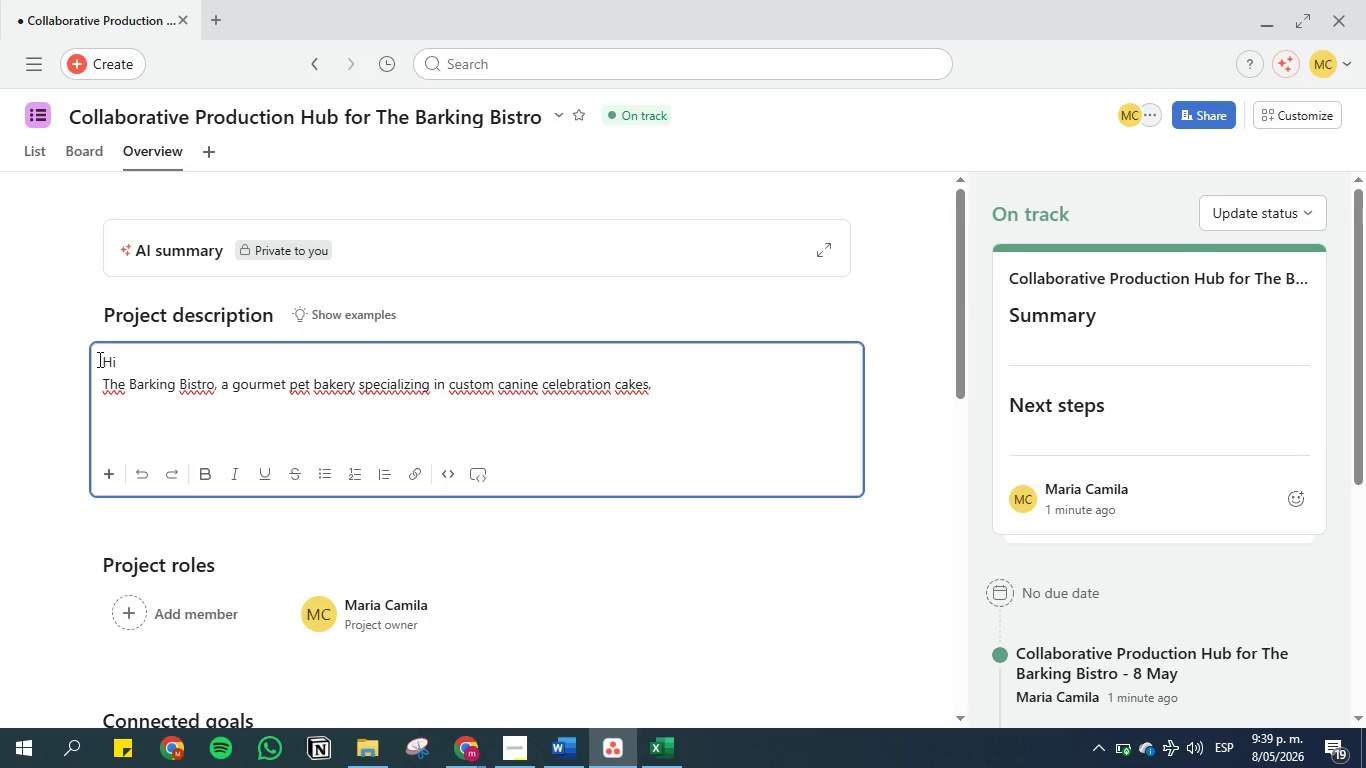 
key(Comma)
 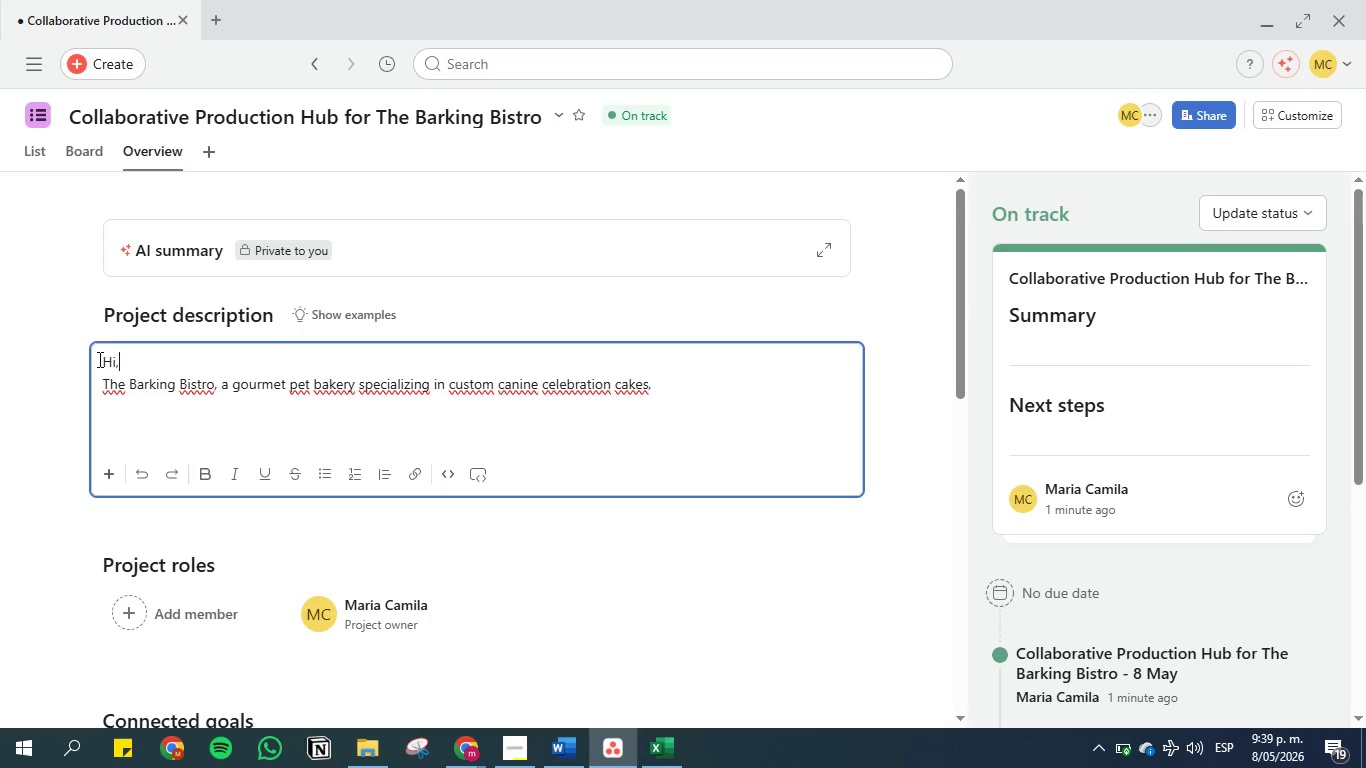 
key(Space)
 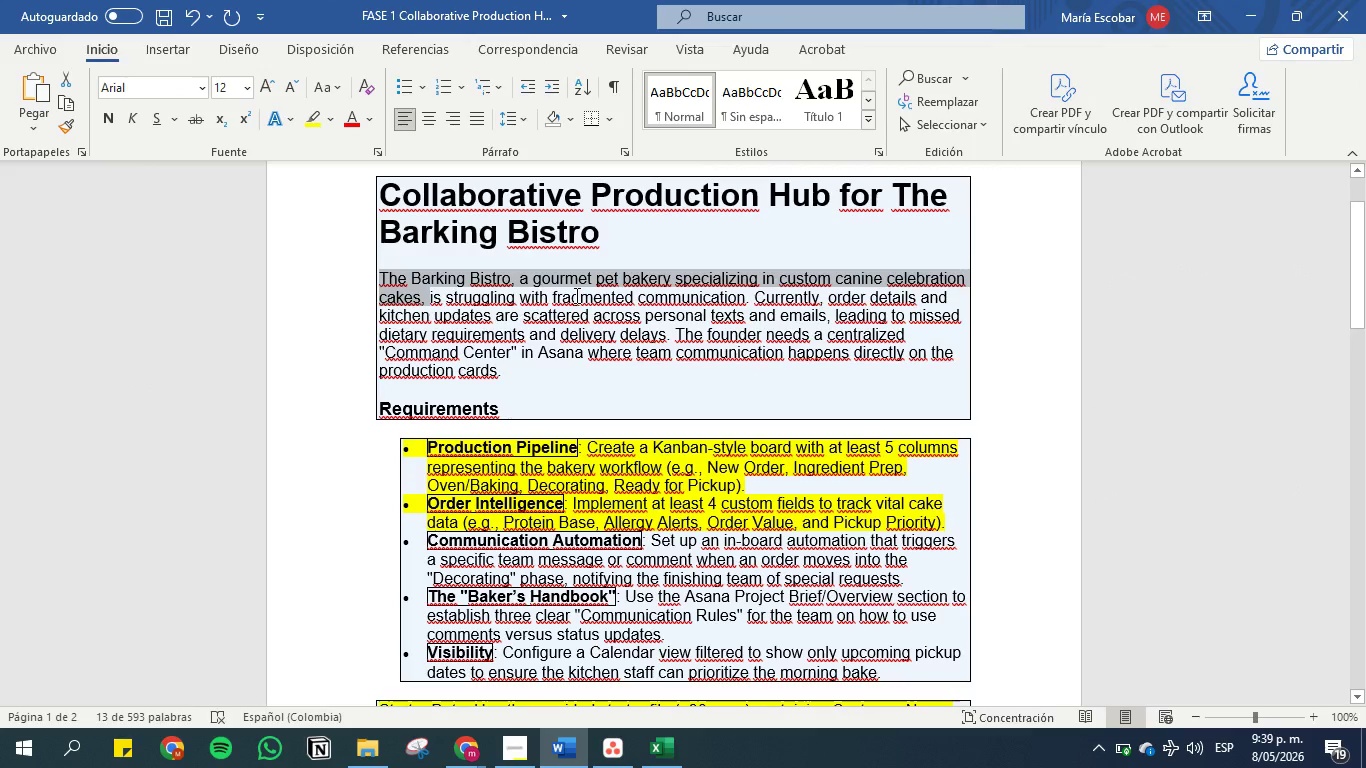 
wait(17.02)
 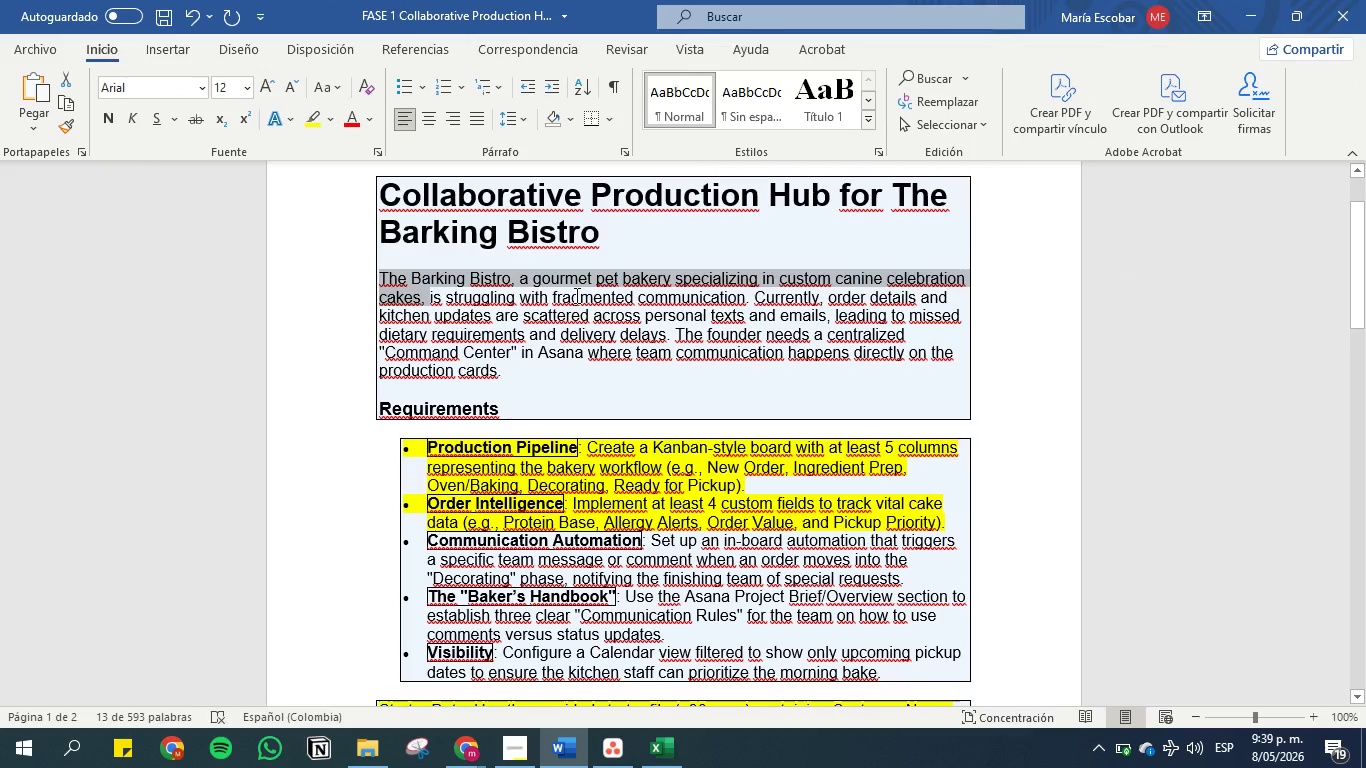 
left_click_drag(start_coordinate=[815, 332], to_coordinate=[939, 375])
 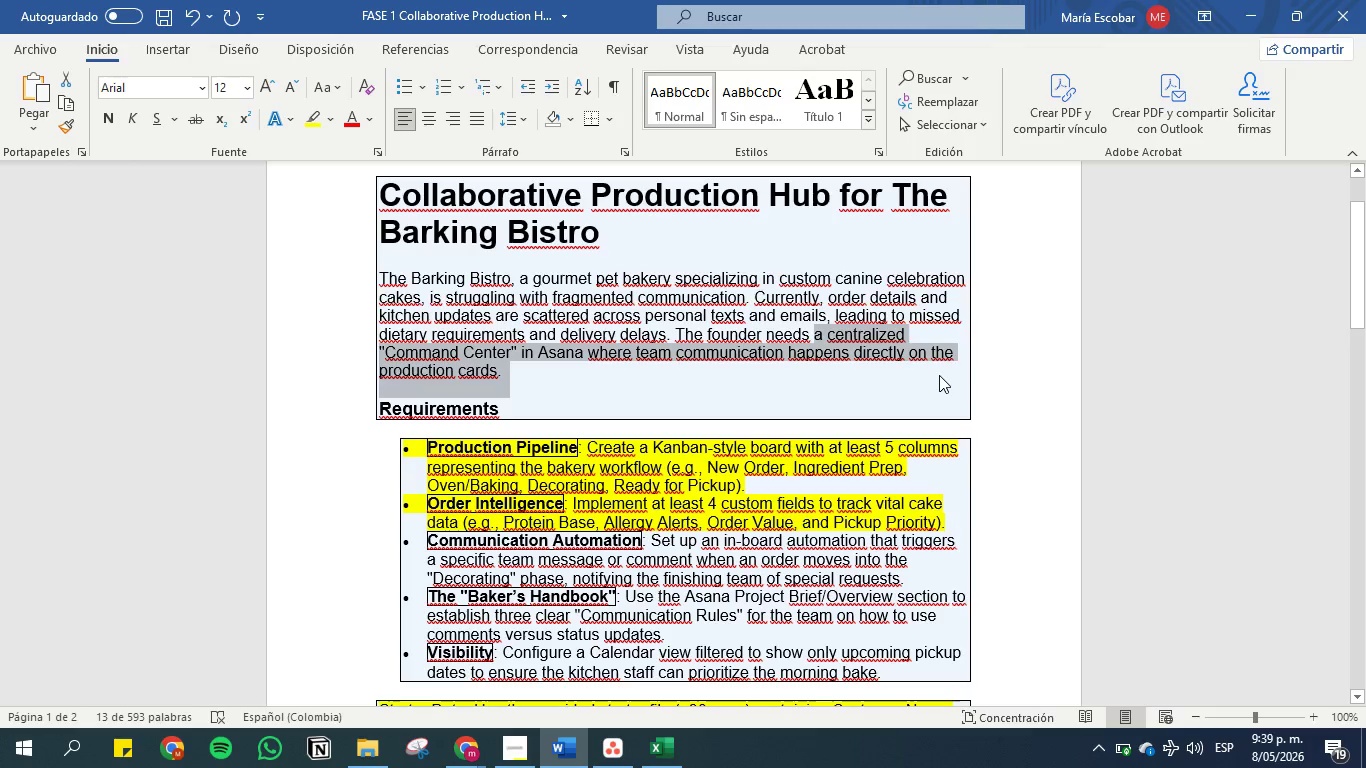 
key(Control+C)
 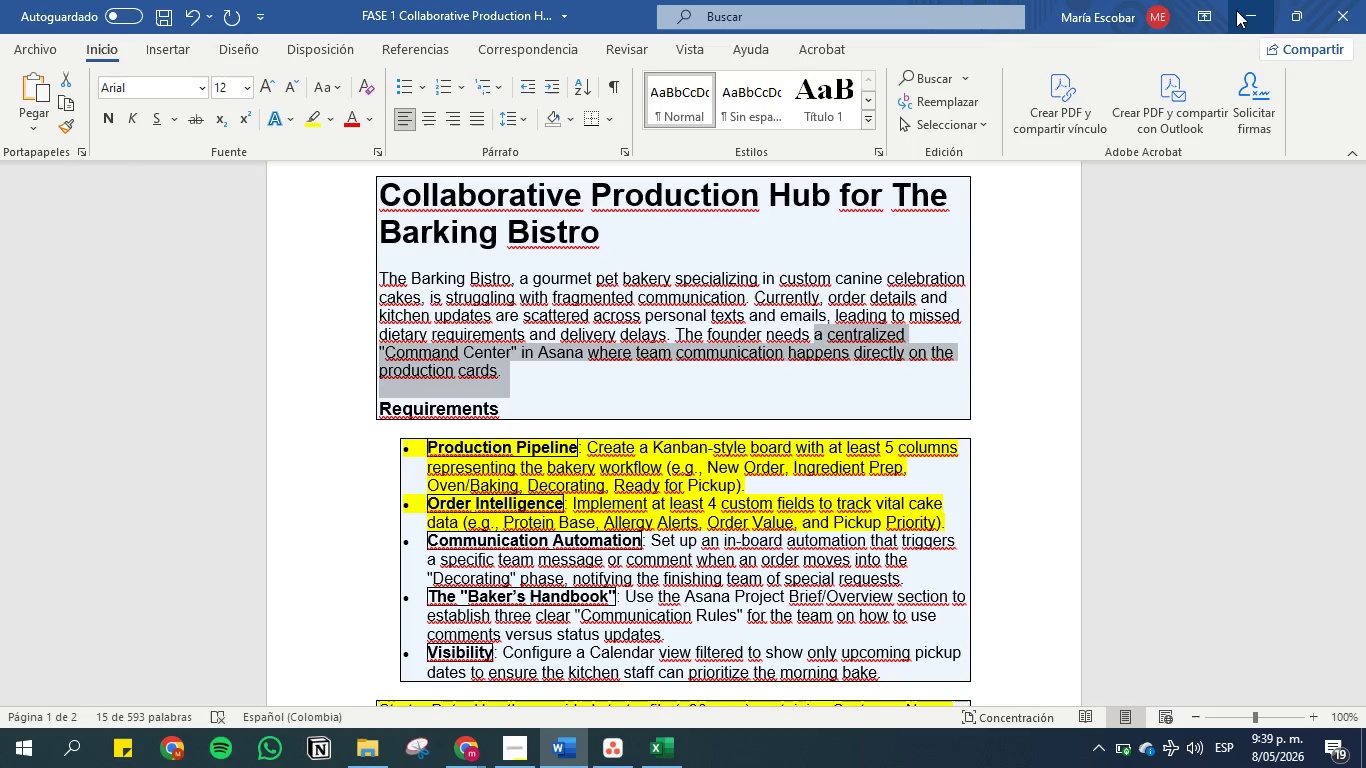 
left_click([1247, 10])
 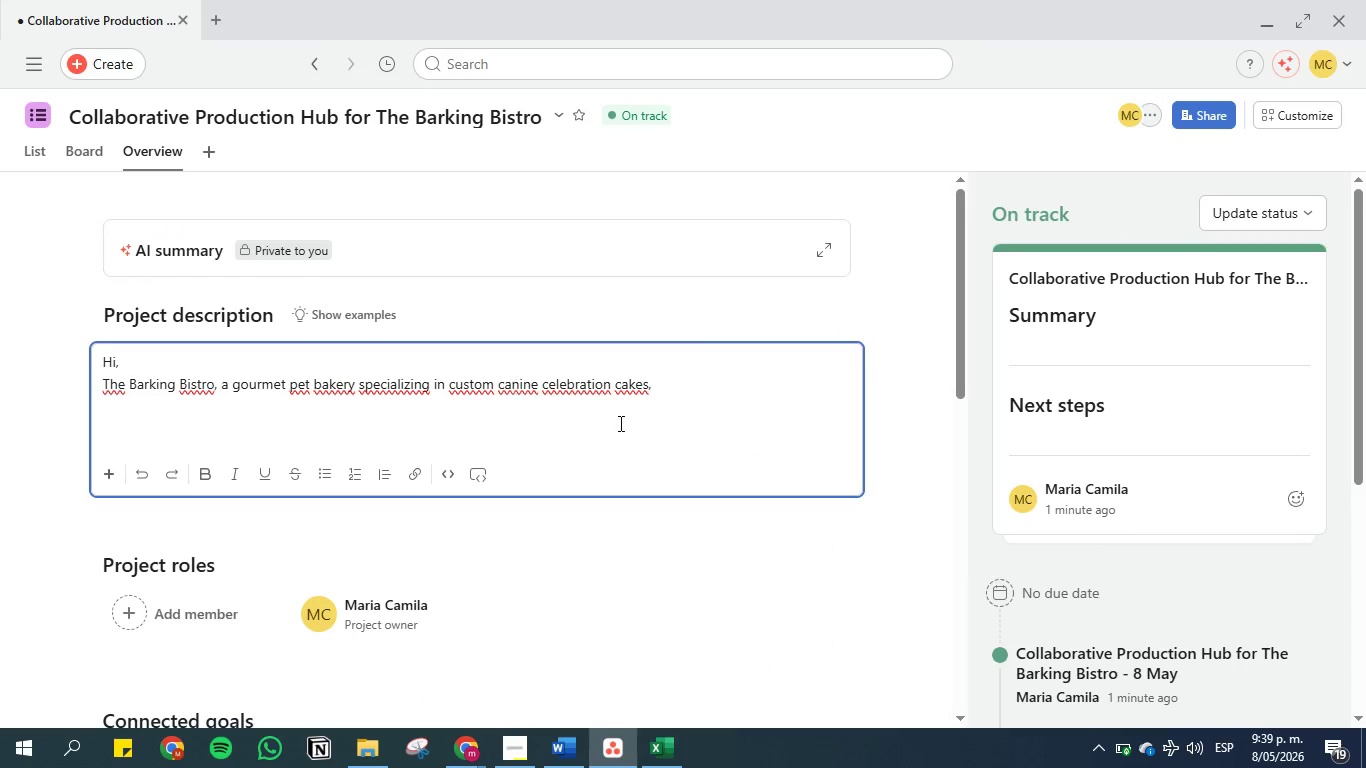 
left_click([679, 388])
 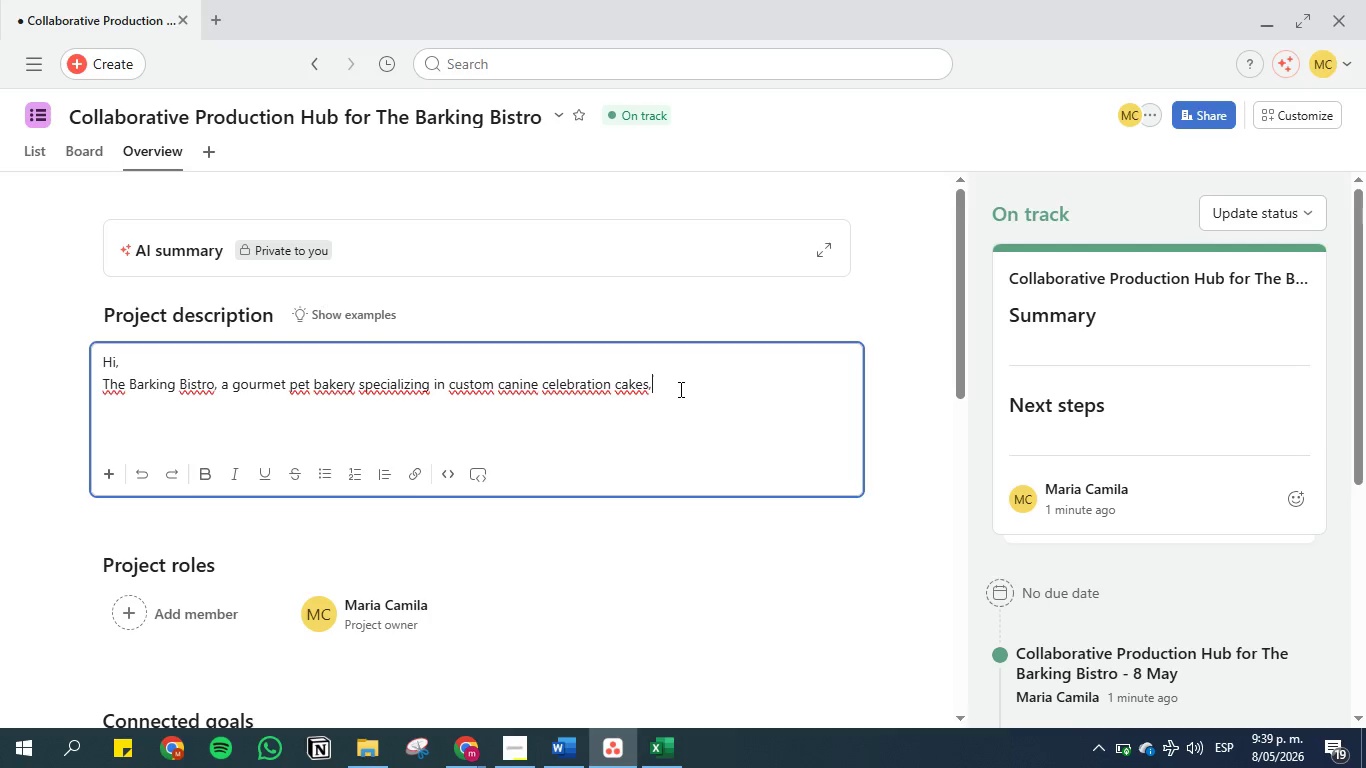 
key(Backspace)
type( and he )
 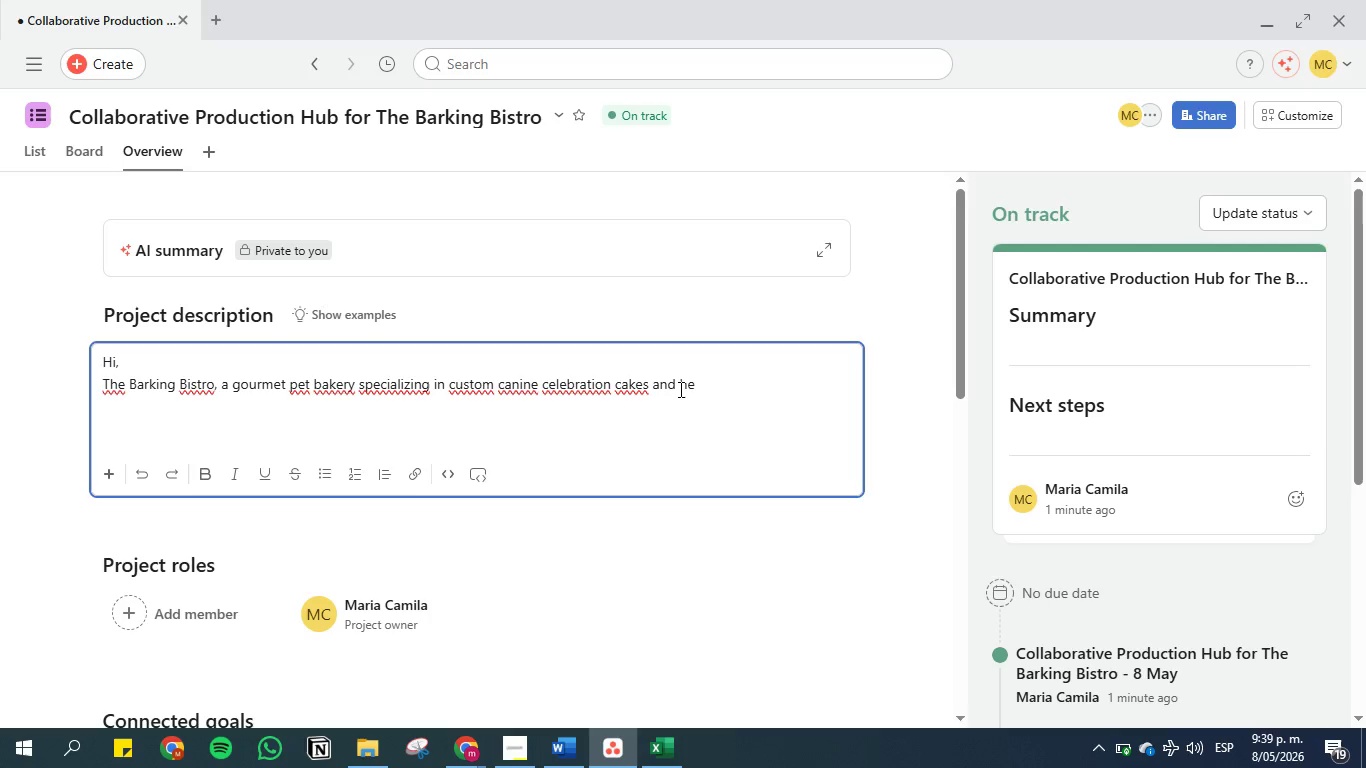 
hold_key(key=Backspace, duration=0.39)
 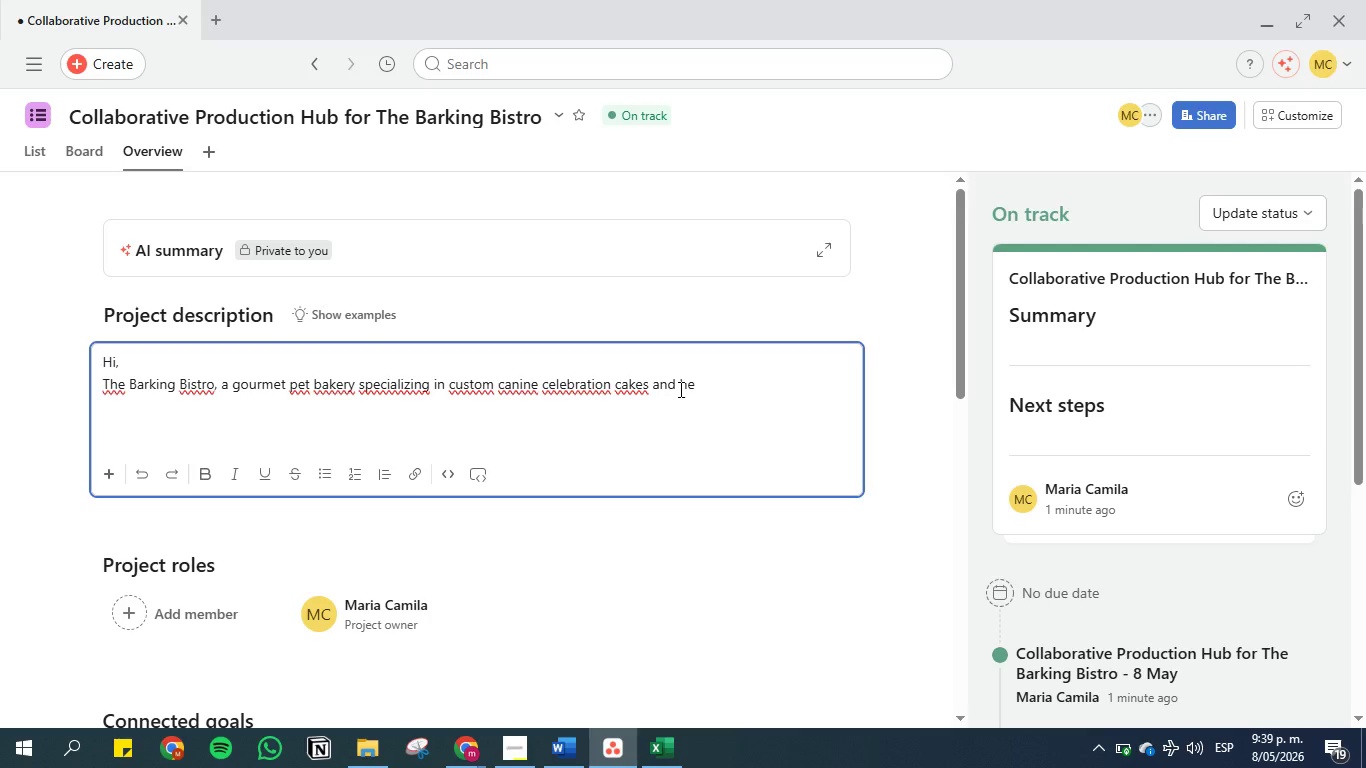 
type(re e have )
 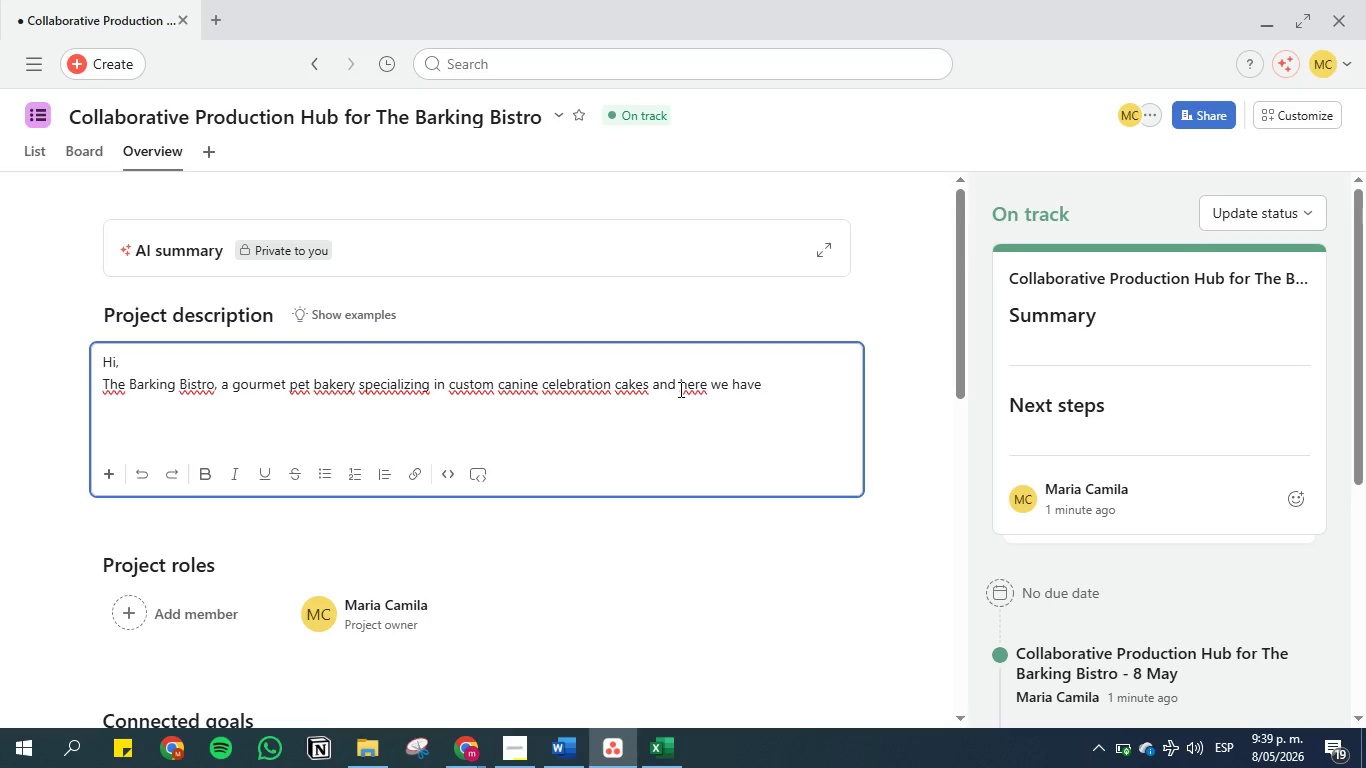 
hold_key(key=W, duration=0.33)
 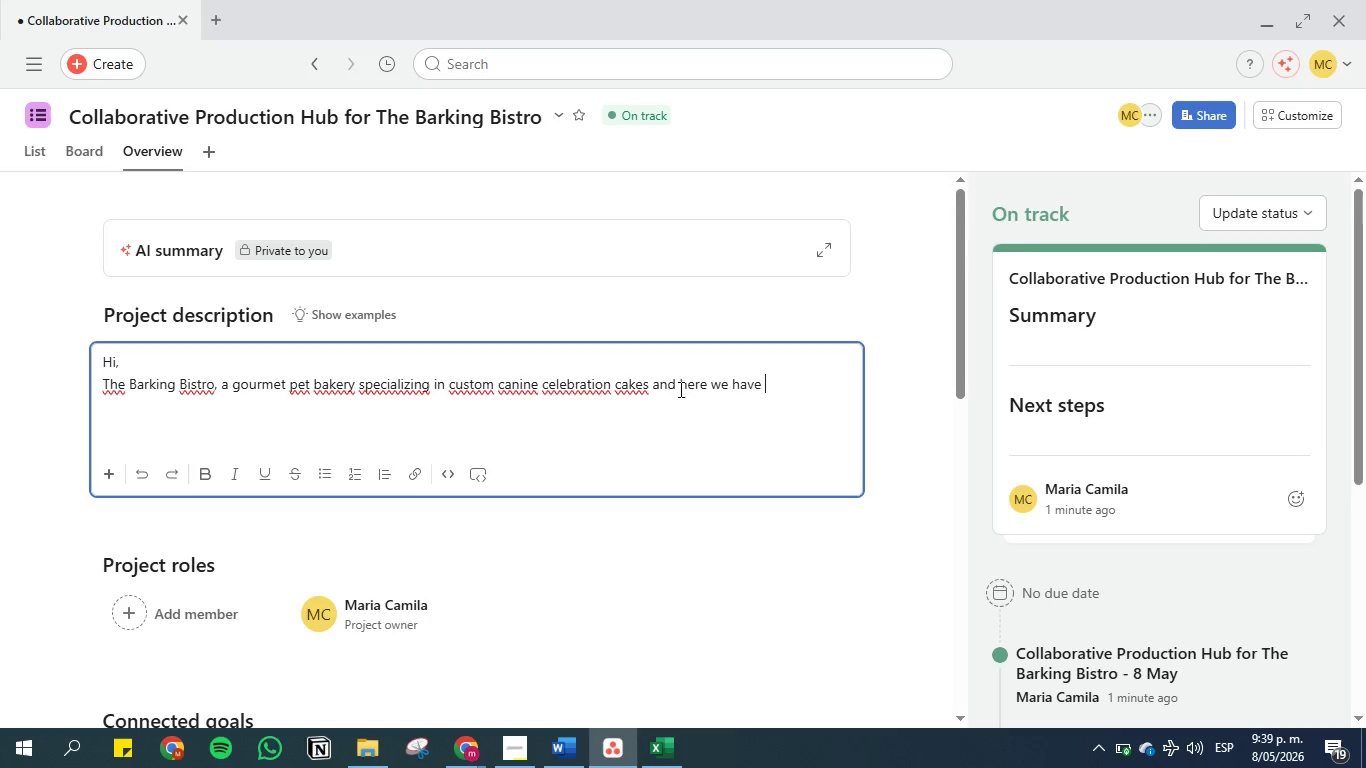 
key(Control+V)
 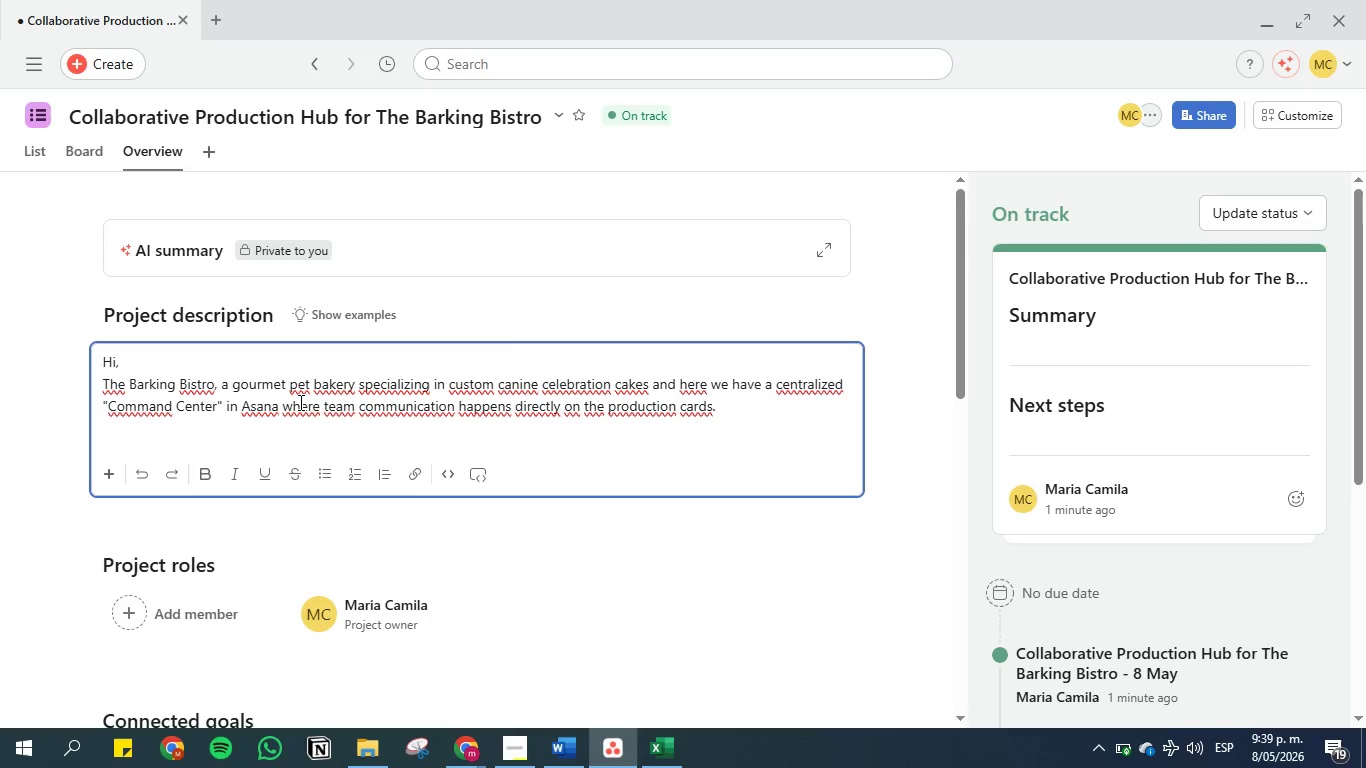 
left_click_drag(start_coordinate=[276, 408], to_coordinate=[222, 408])
 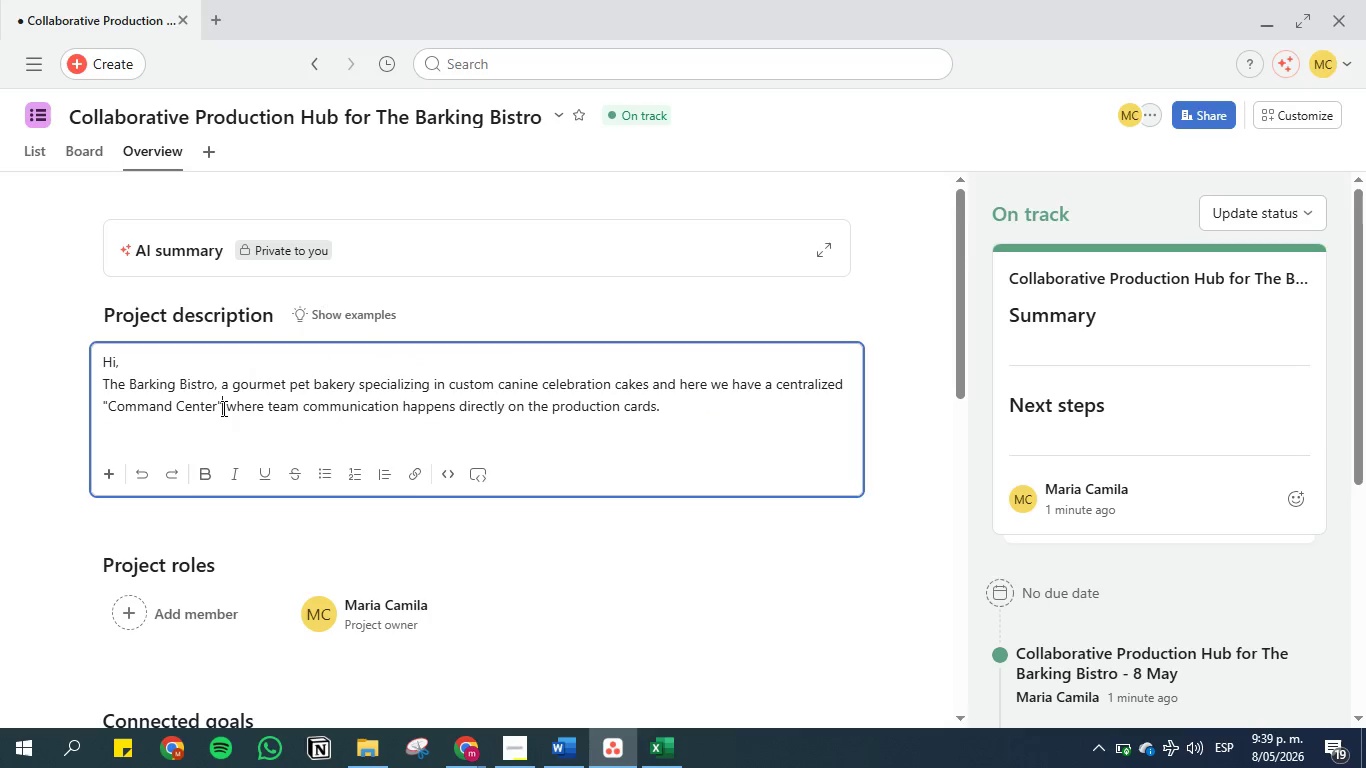 
key(Backspace)
 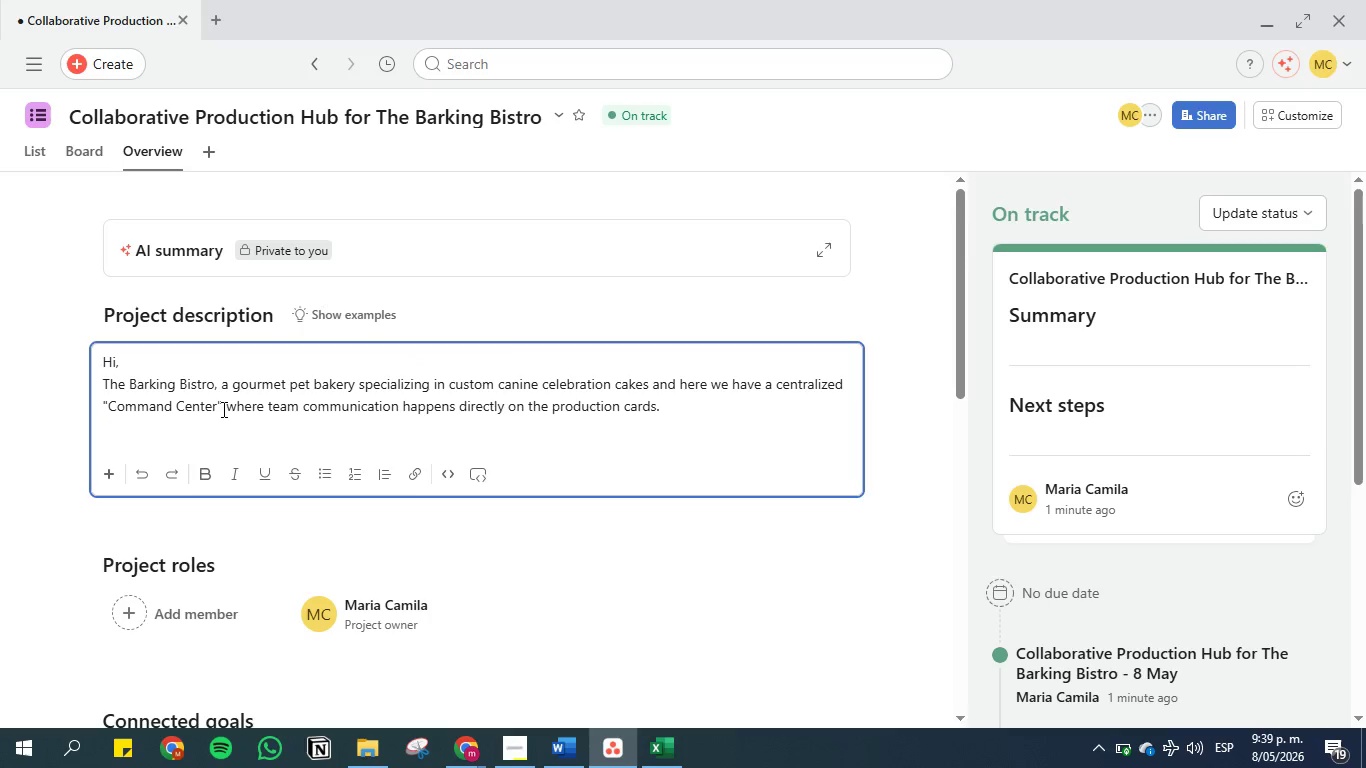 
key(Backspace)
 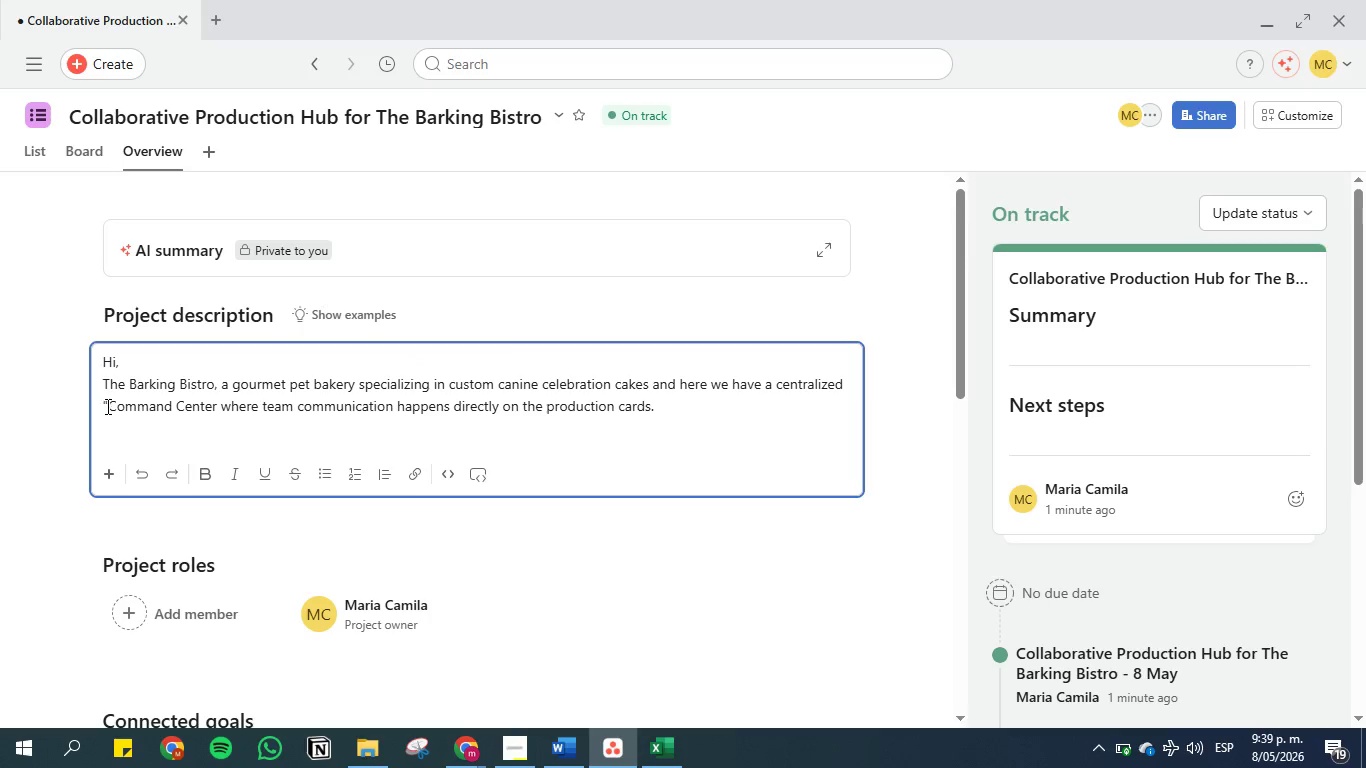 
left_click([106, 406])
 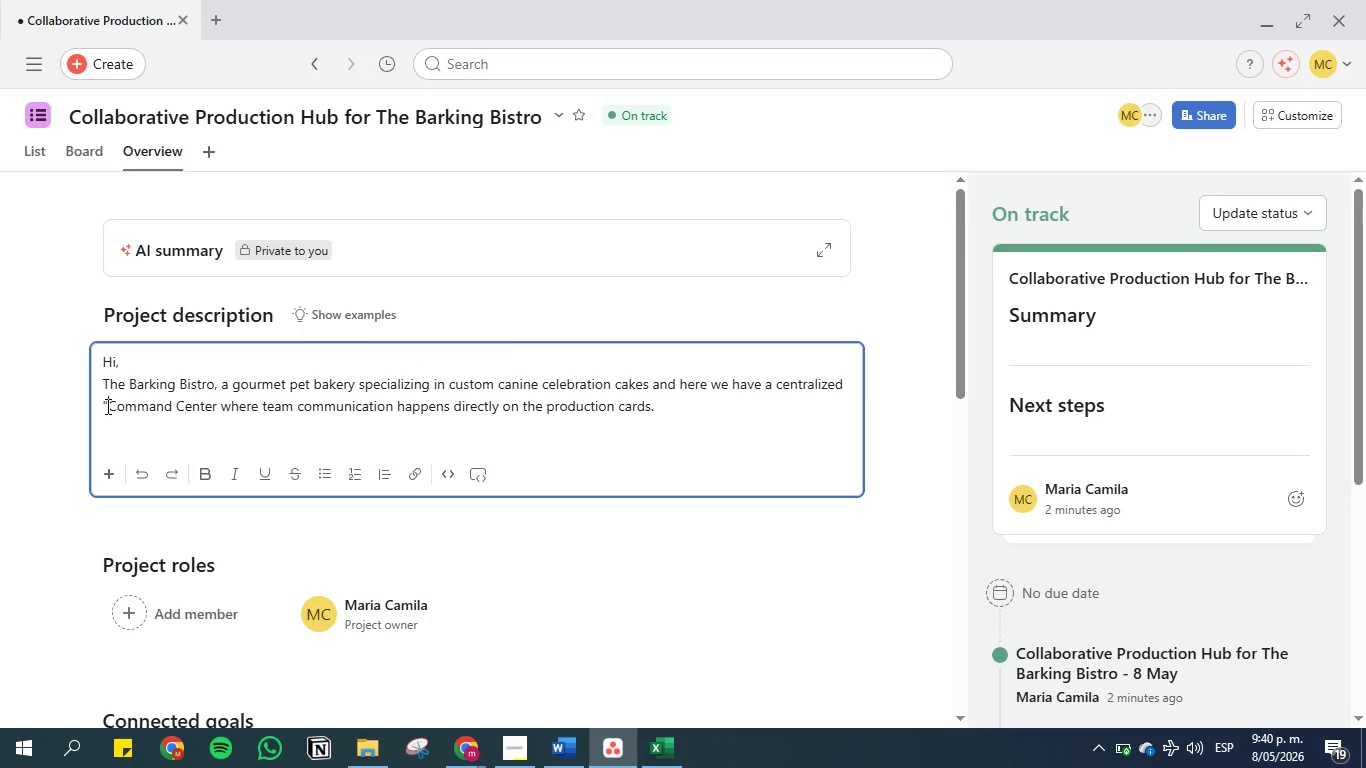 
key(Backspace)
 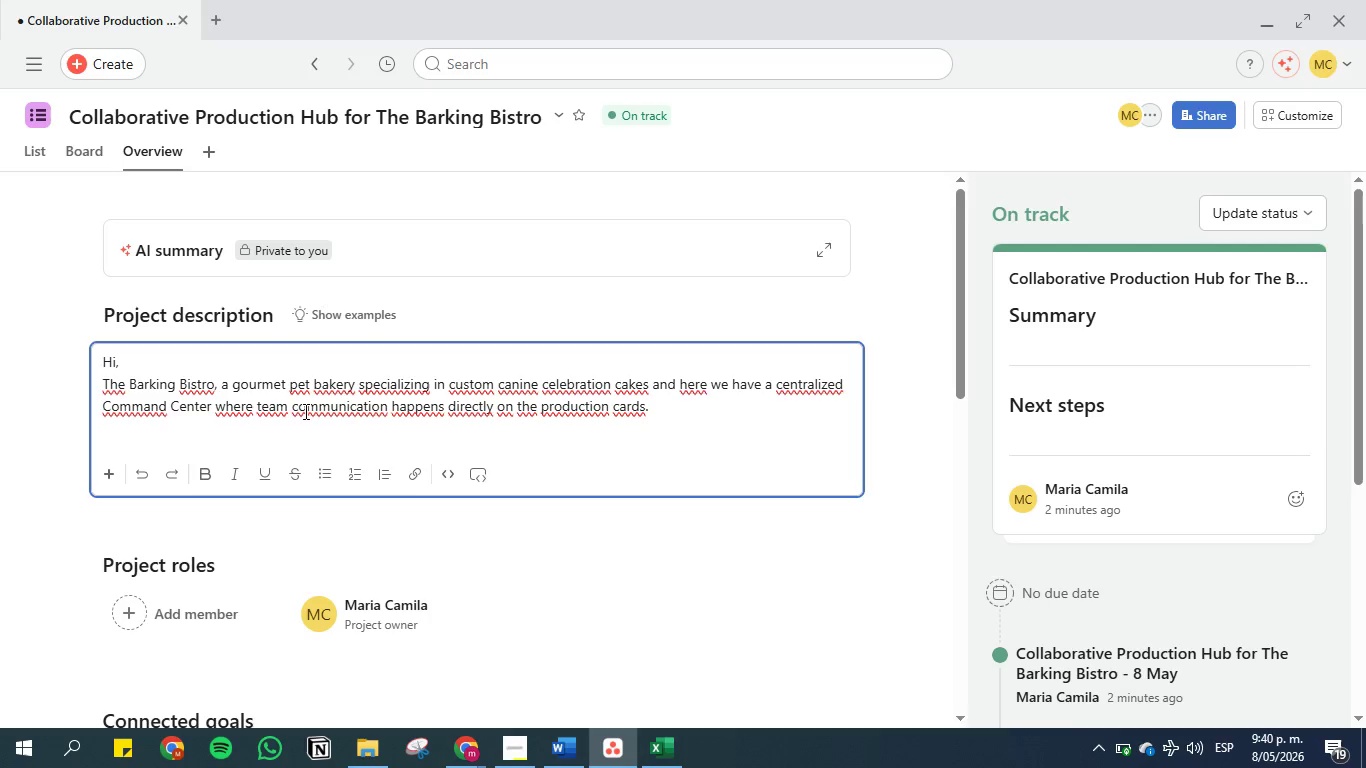 
wait(8.64)
 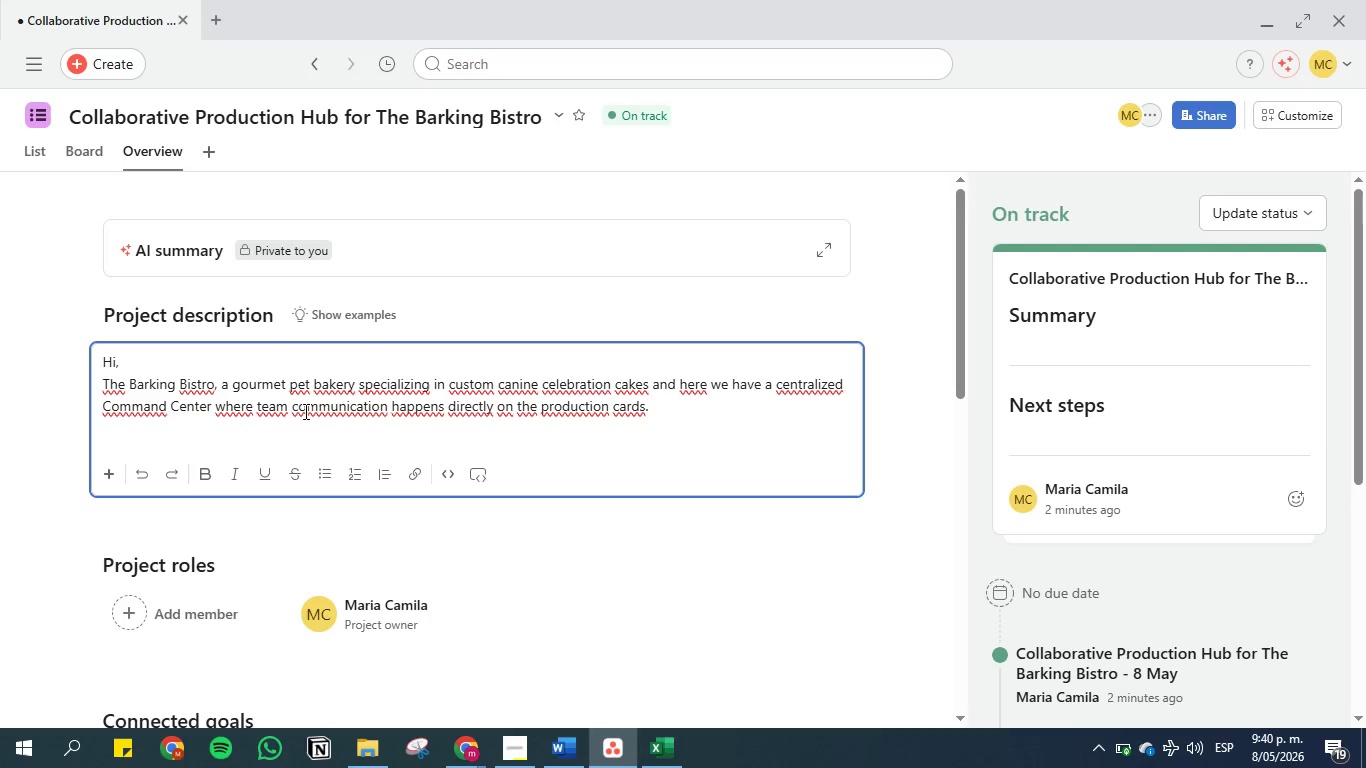 
left_click_drag(start_coordinate=[653, 412], to_coordinate=[86, 383])
 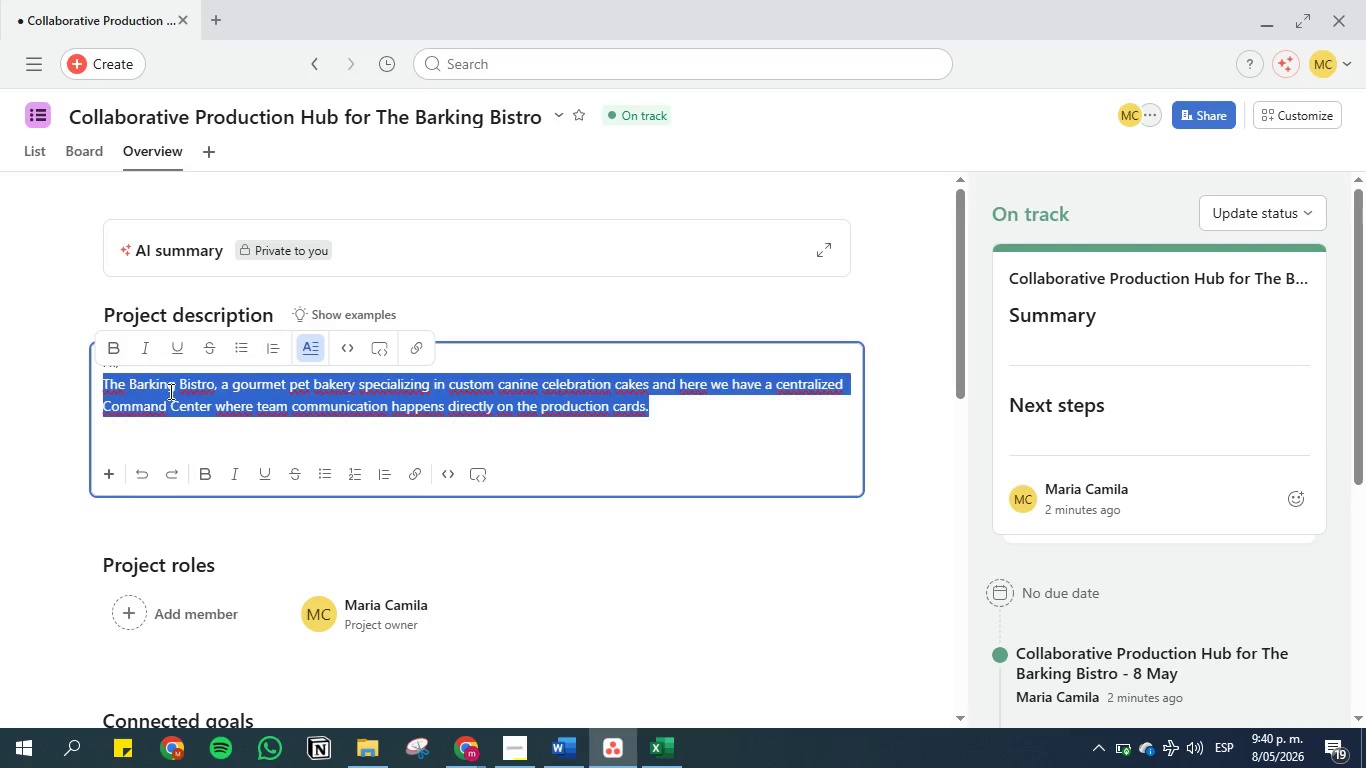 
left_click([169, 391])
 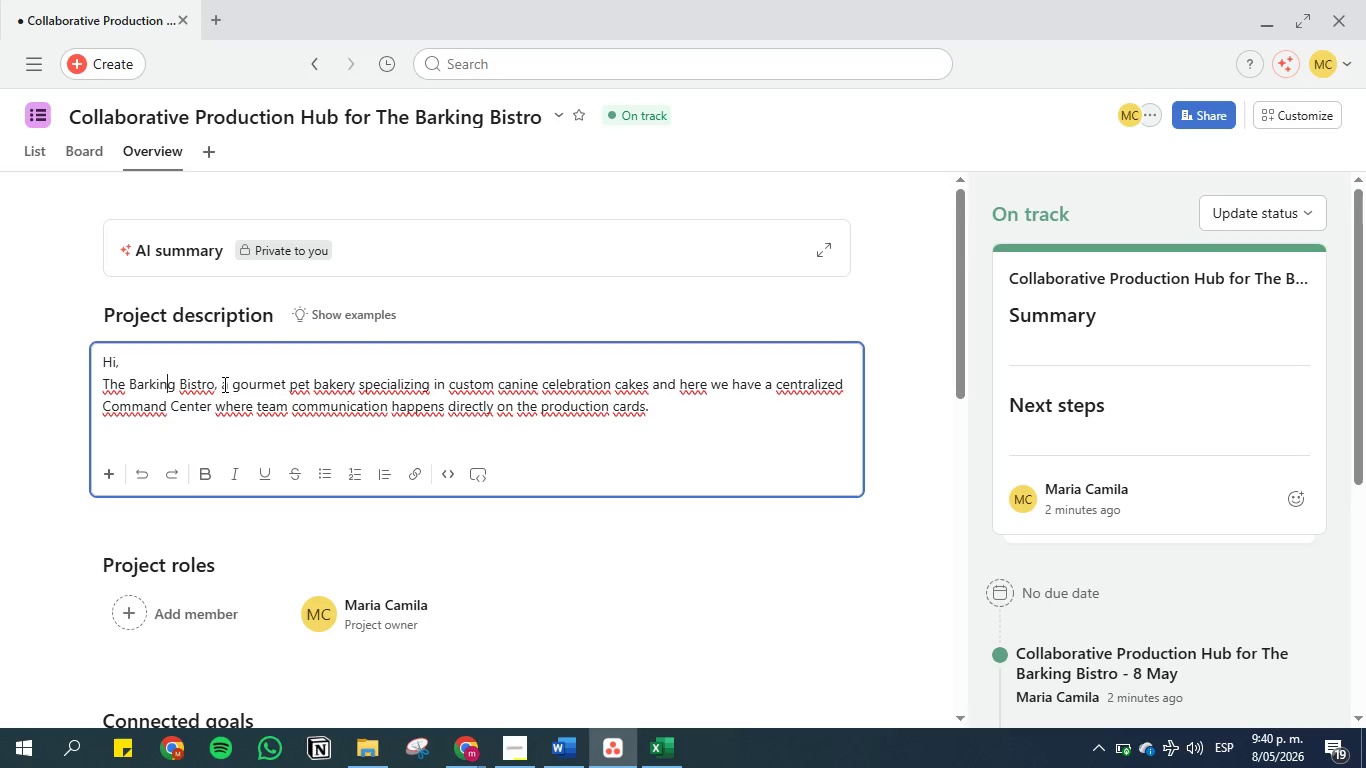 
wait(6.27)
 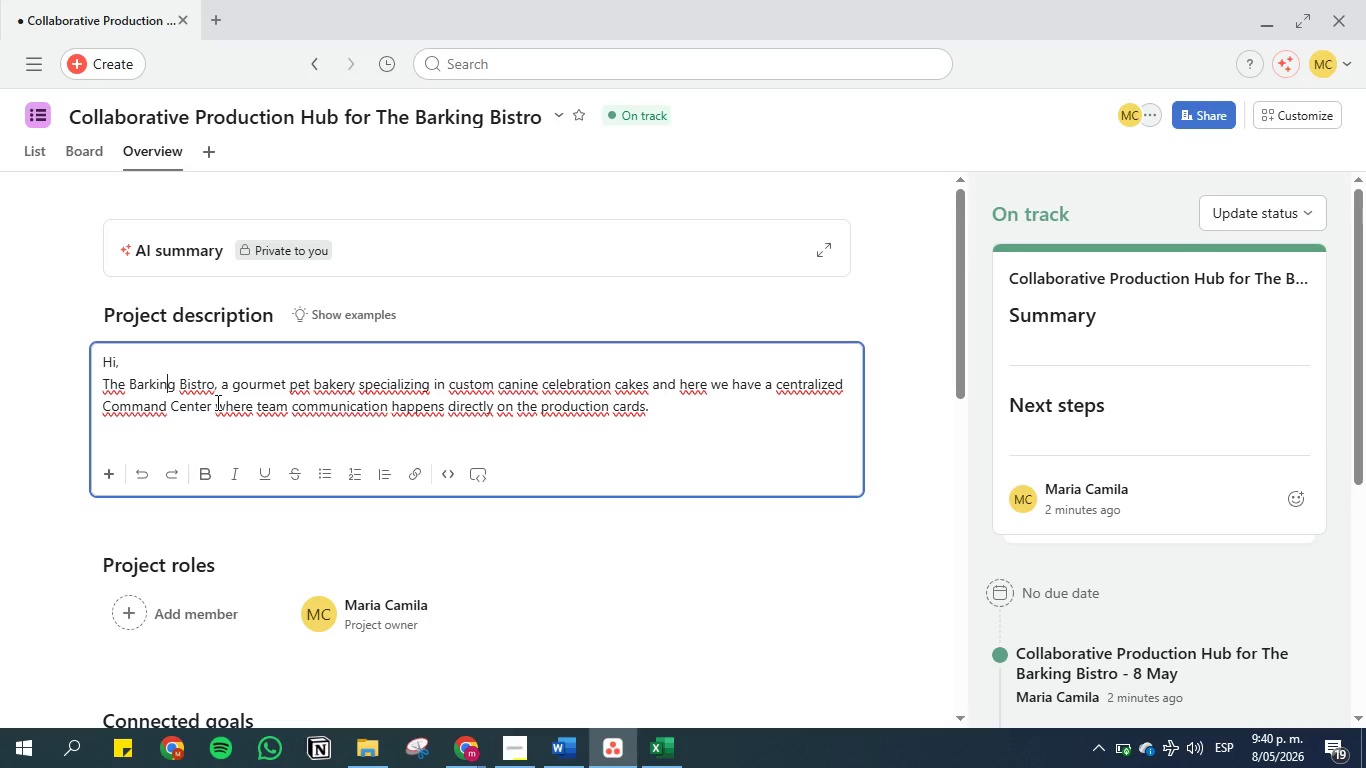 
left_click([219, 383])
 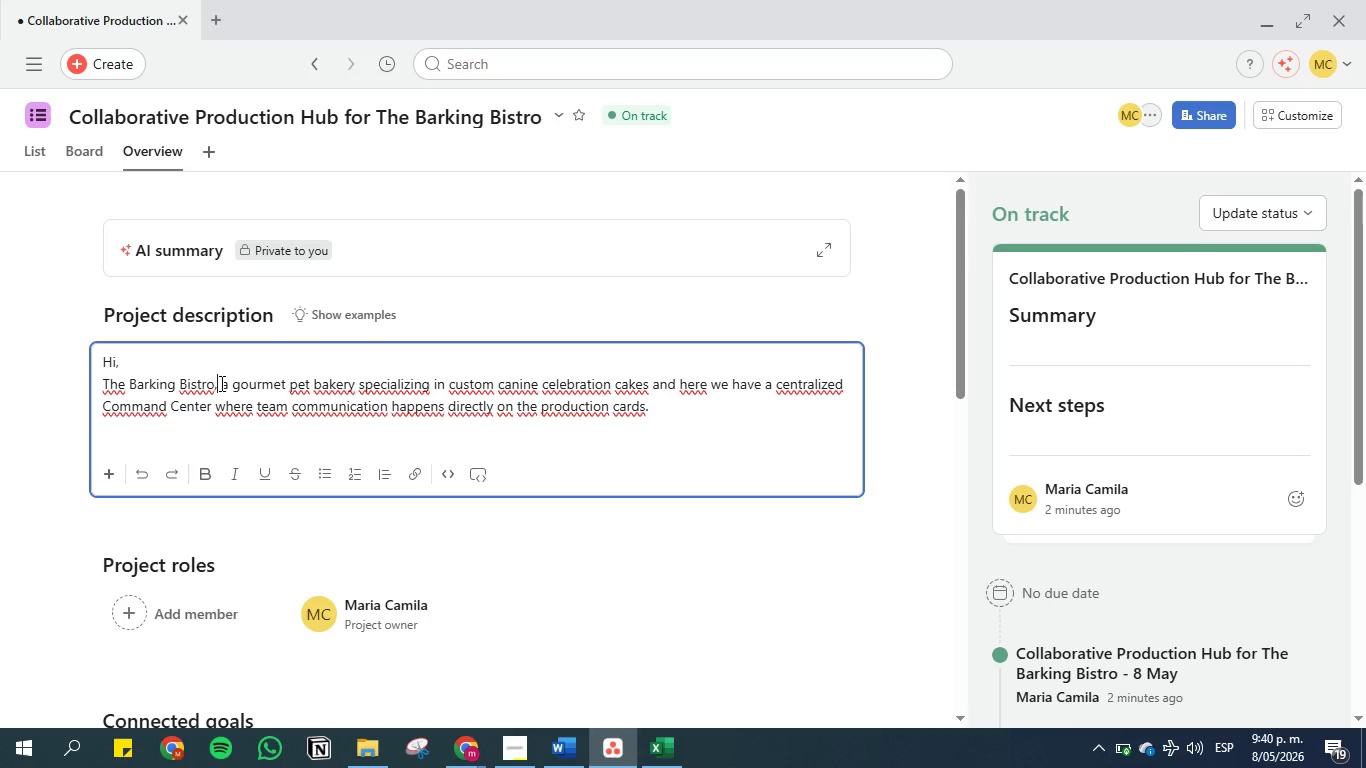 
key(ArrowRight)
 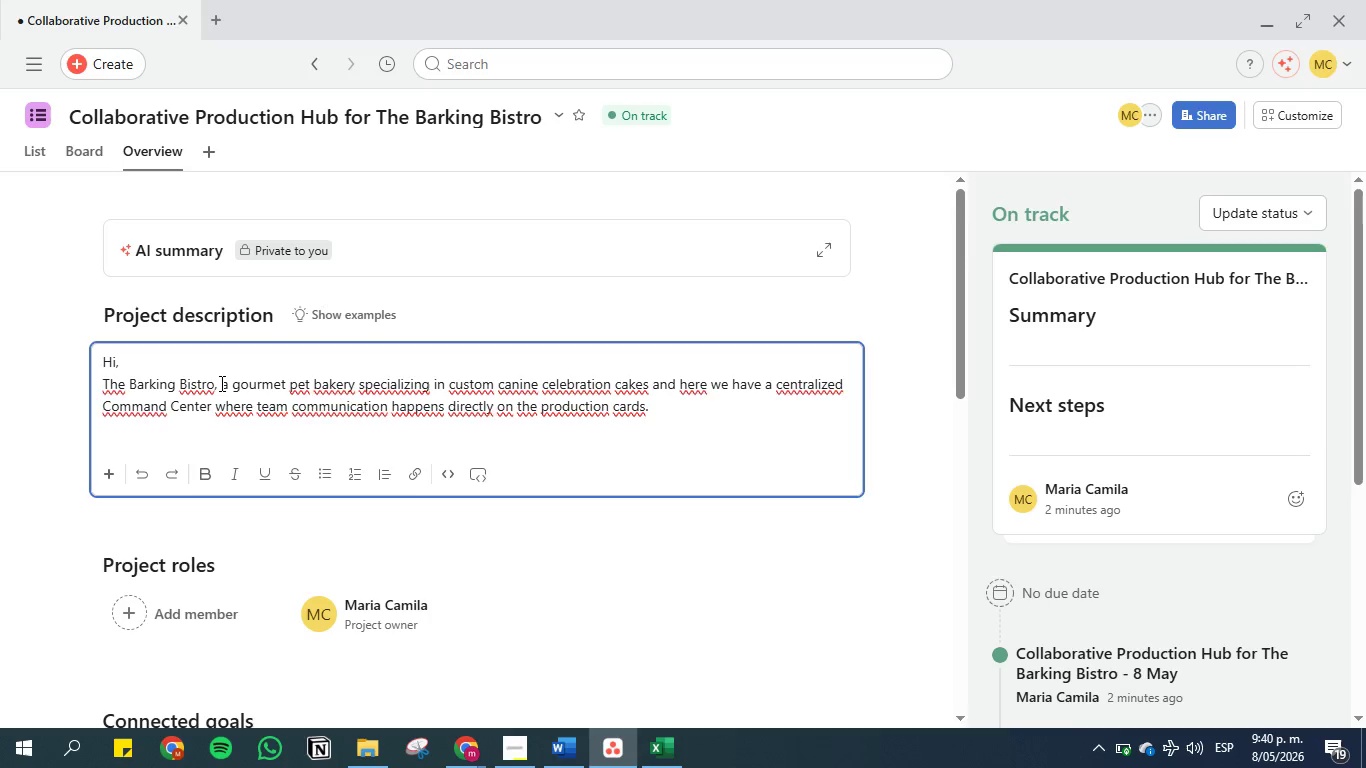 
type(we RE)
key(Backspace)
key(Backspace)
key(Backspace)
type( are )
 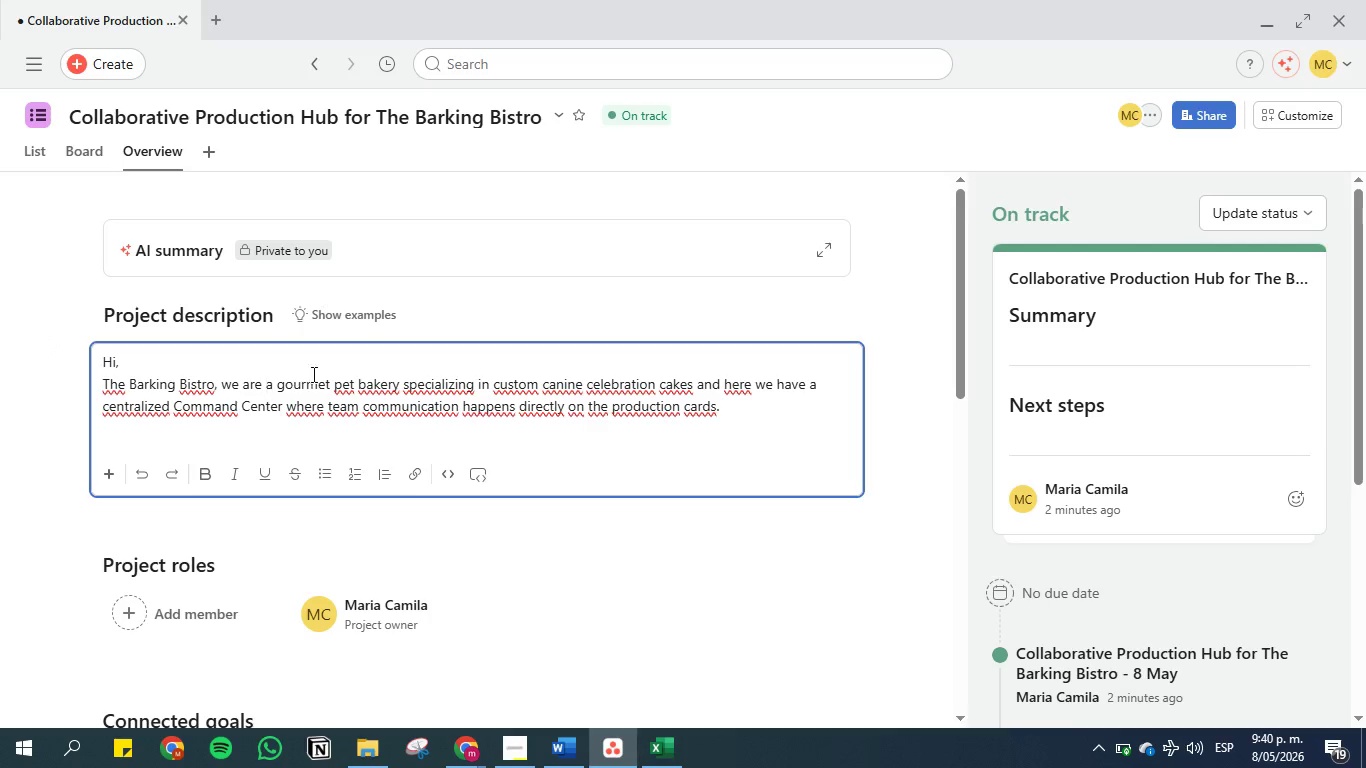 
wait(7.77)
 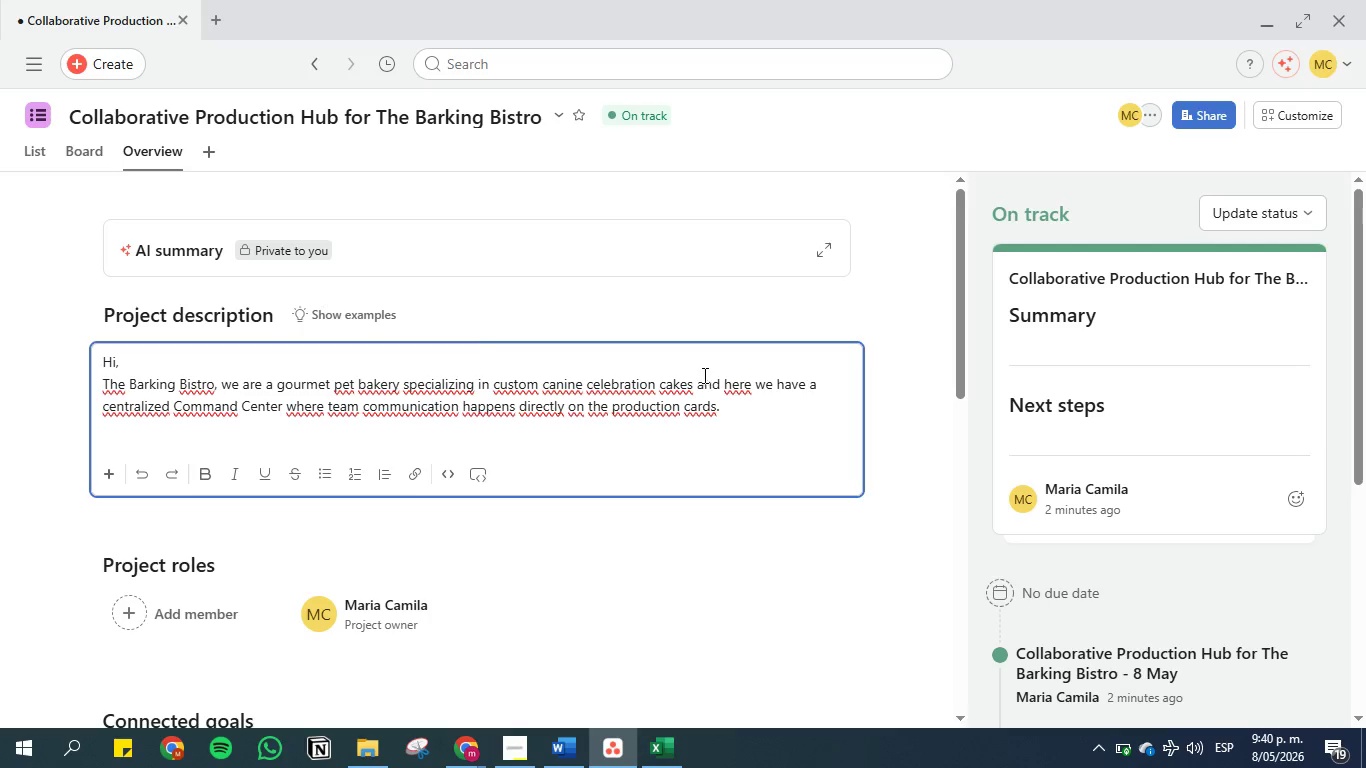 
left_click_drag(start_coordinate=[729, 416], to_coordinate=[27, 392])
 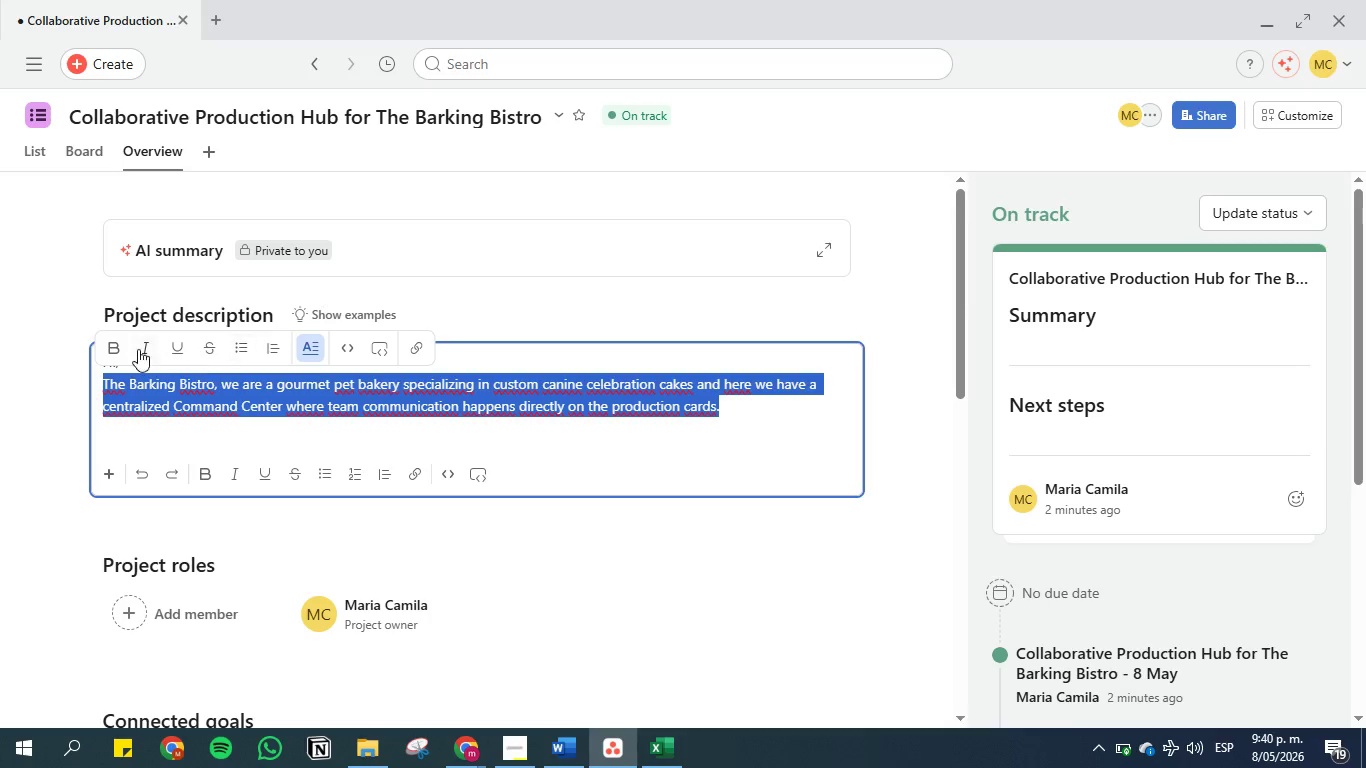 
left_click([121, 344])
 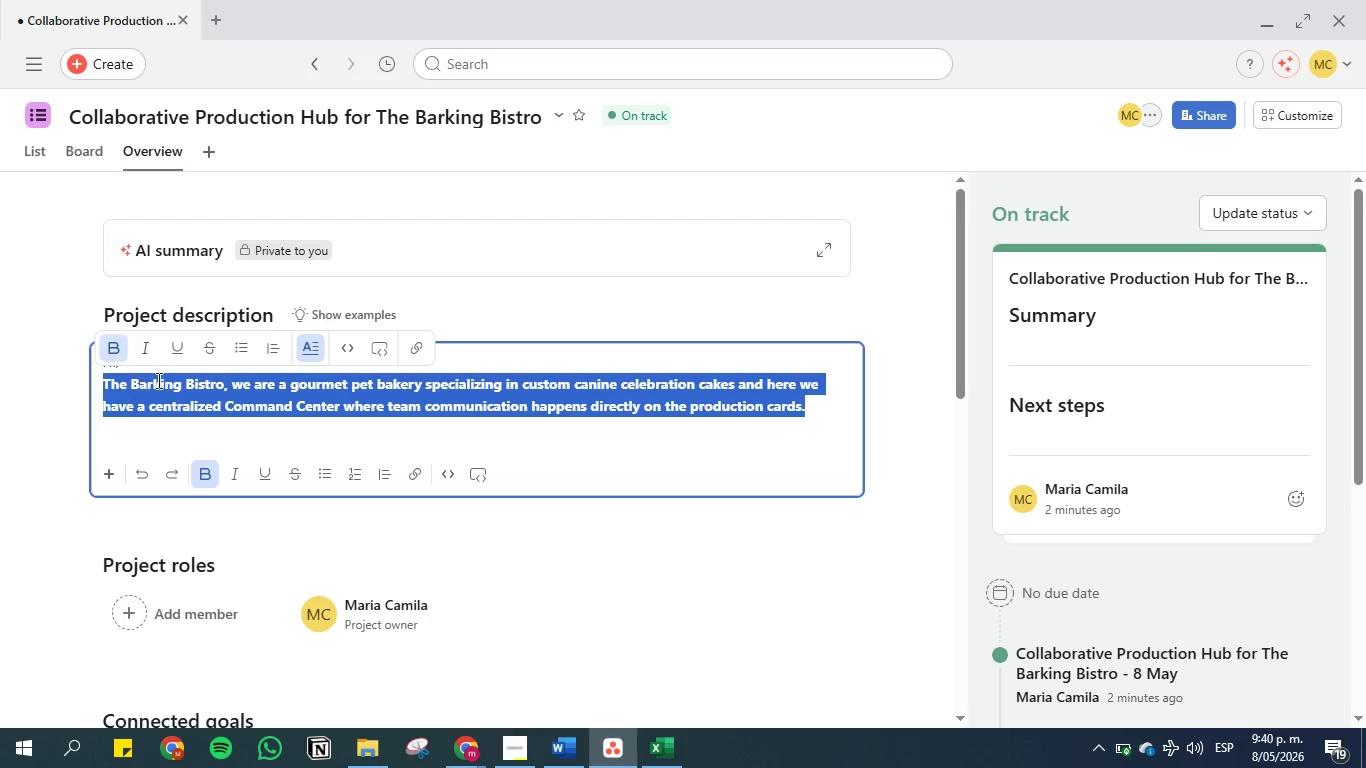 
left_click([166, 394])
 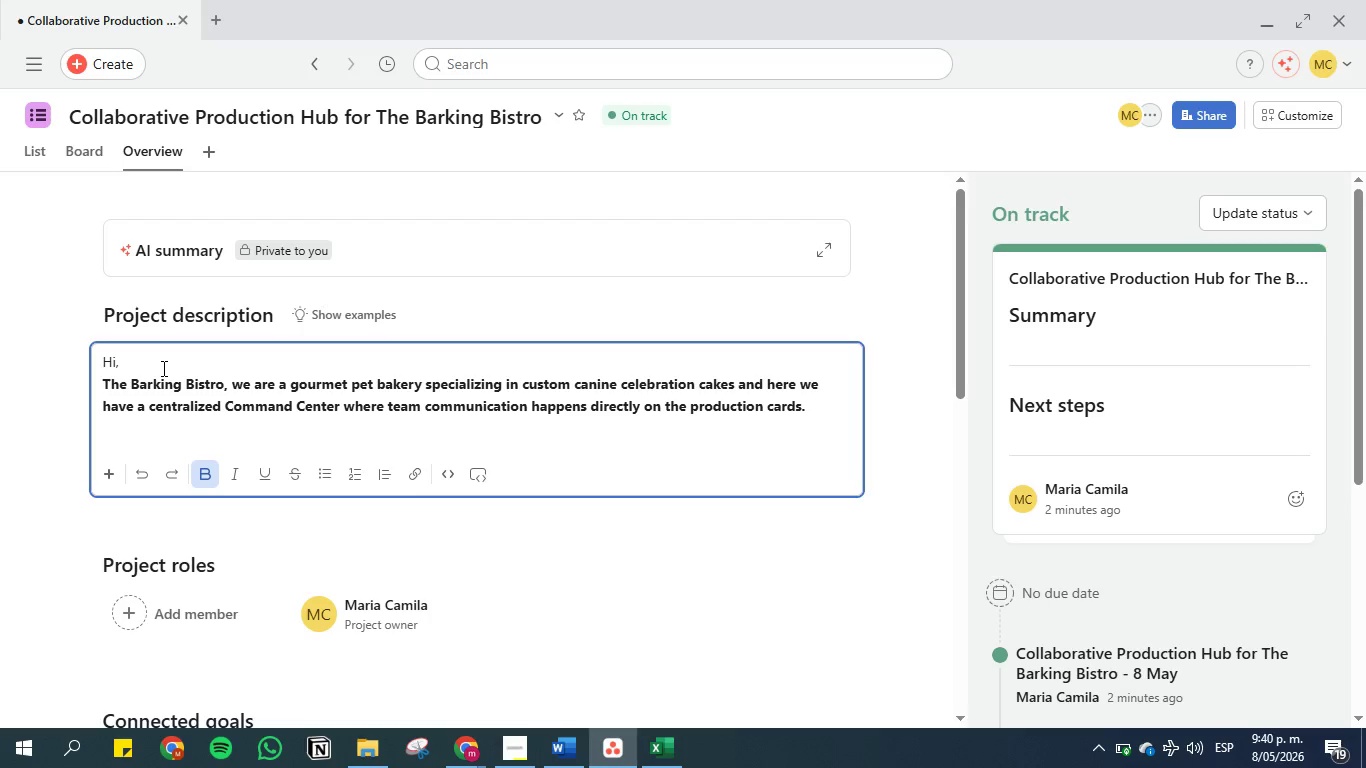 
left_click([162, 361])
 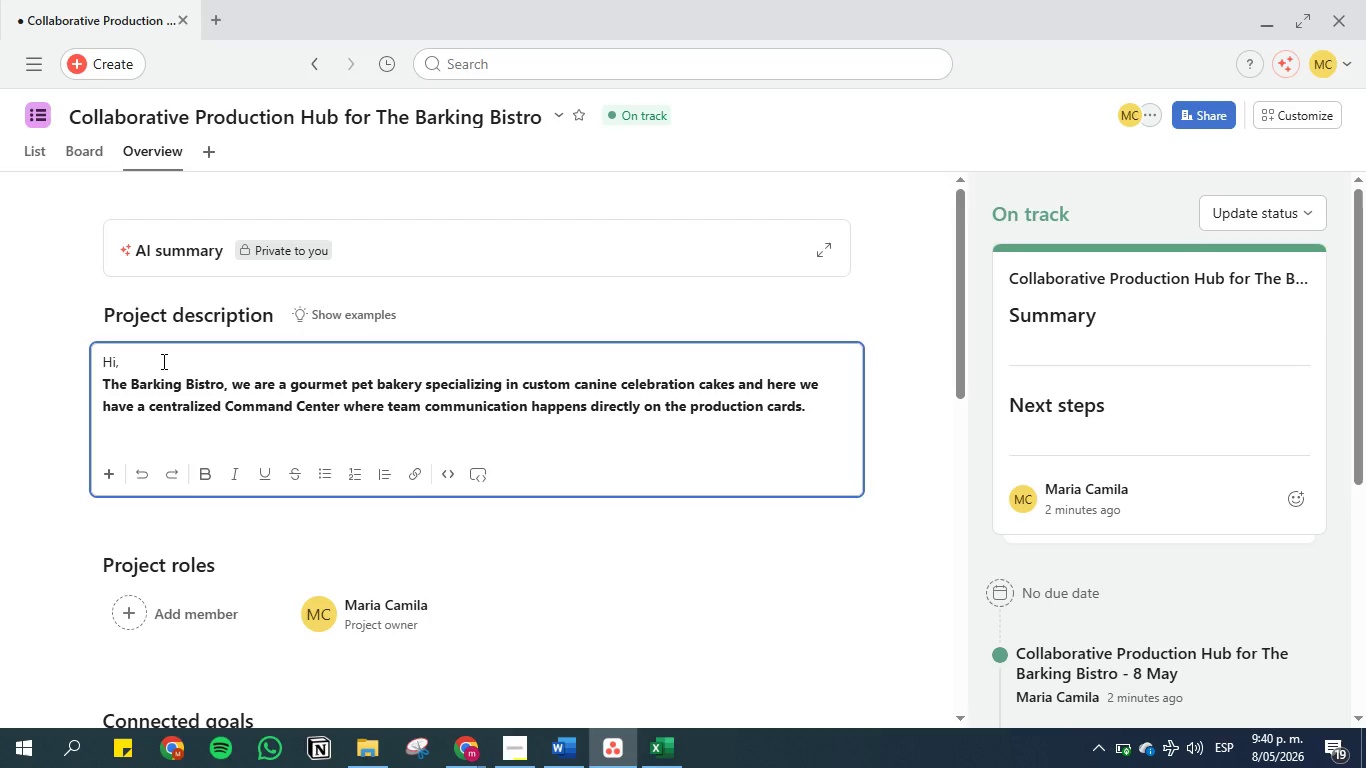 
key(Shift+Enter)
 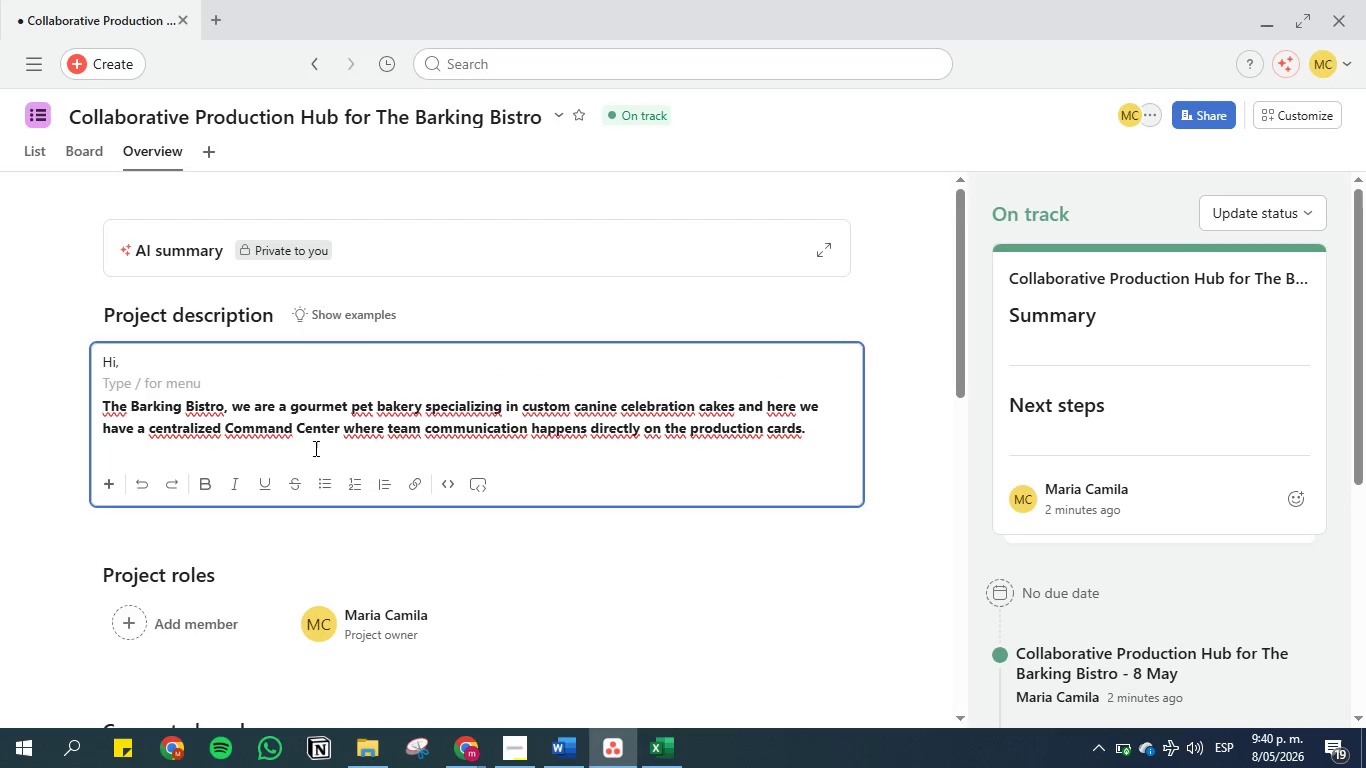 
left_click([206, 432])
 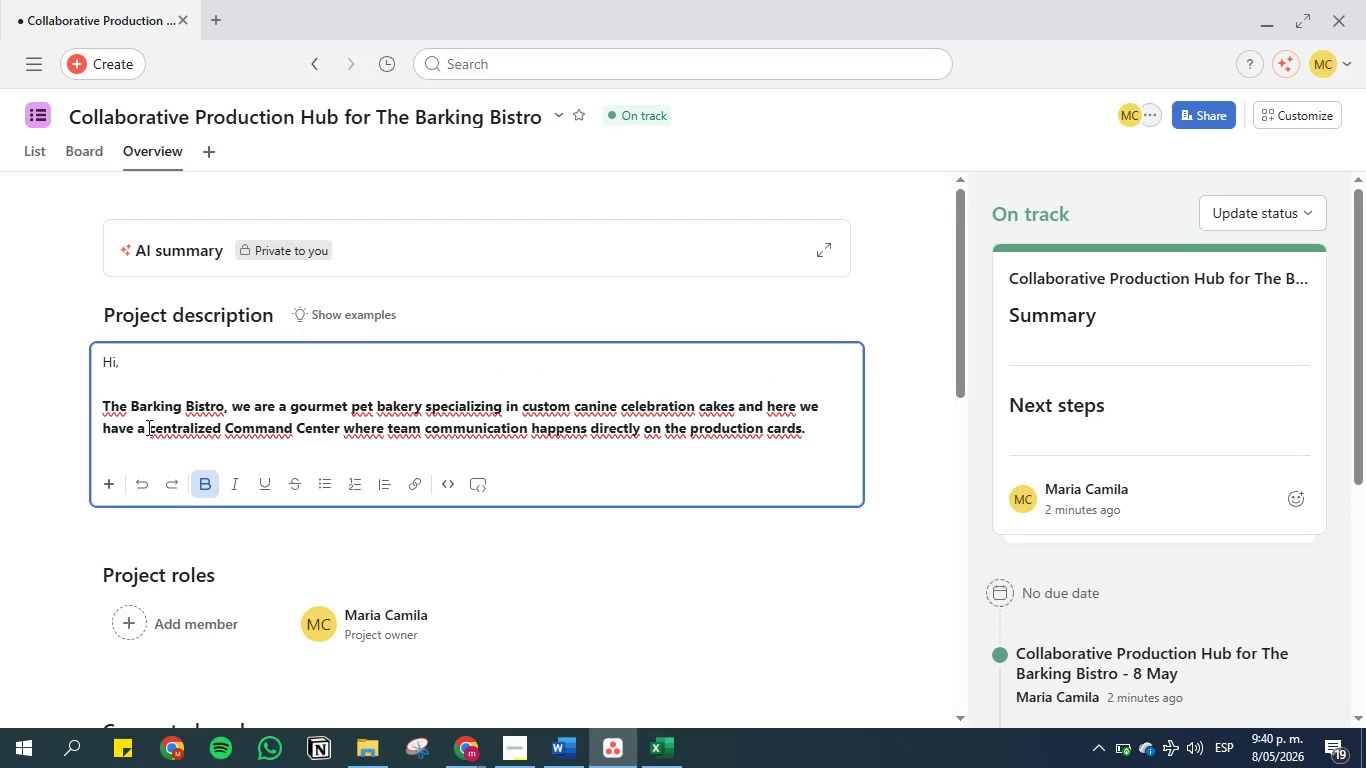 
left_click_drag(start_coordinate=[147, 427], to_coordinate=[94, 404])
 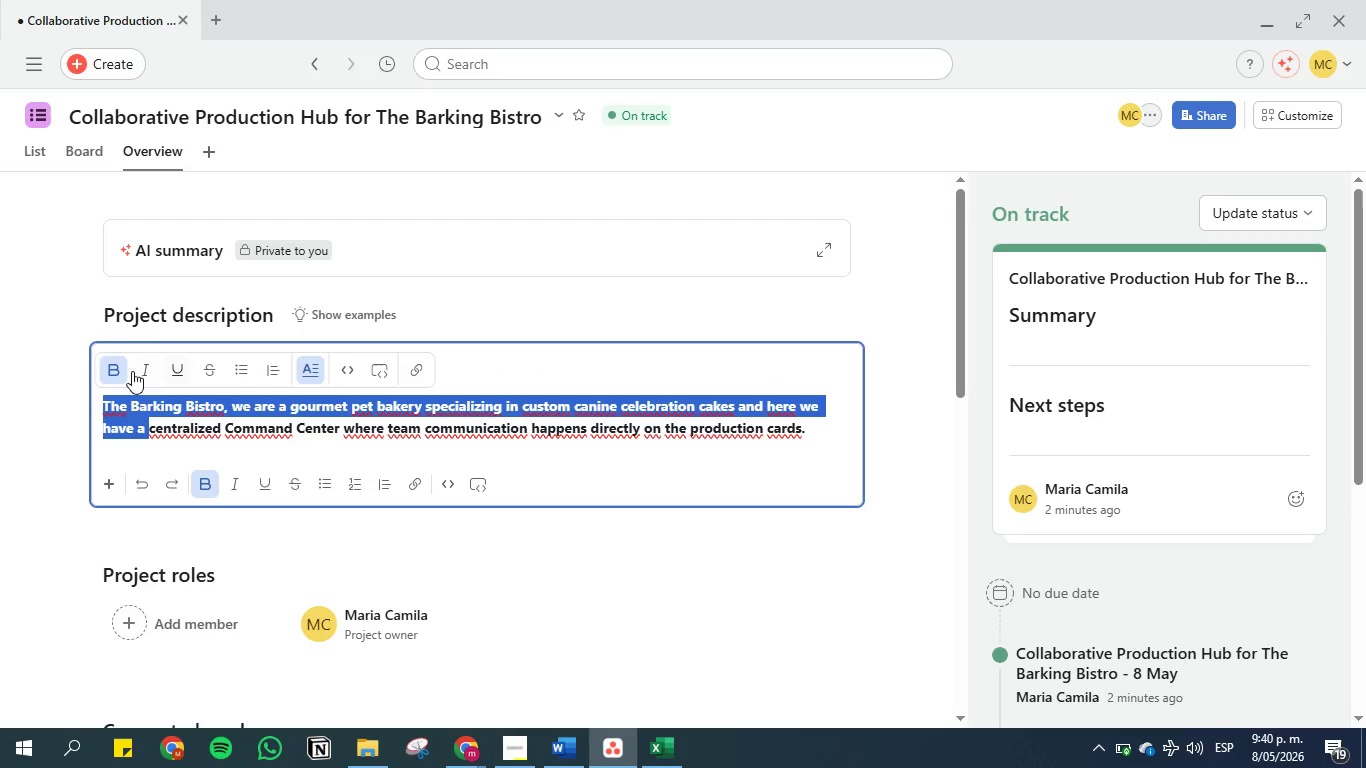 
left_click([112, 369])
 